 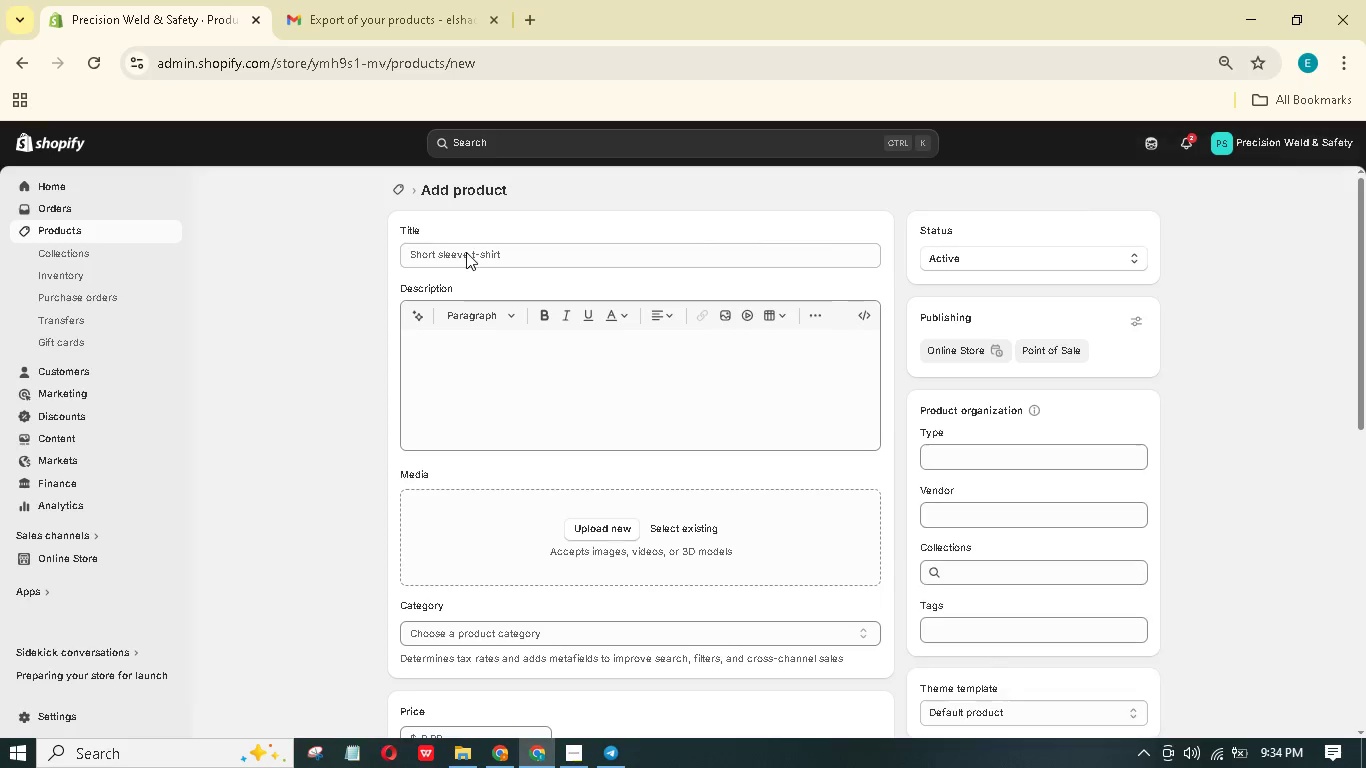 
left_click([452, 254])
 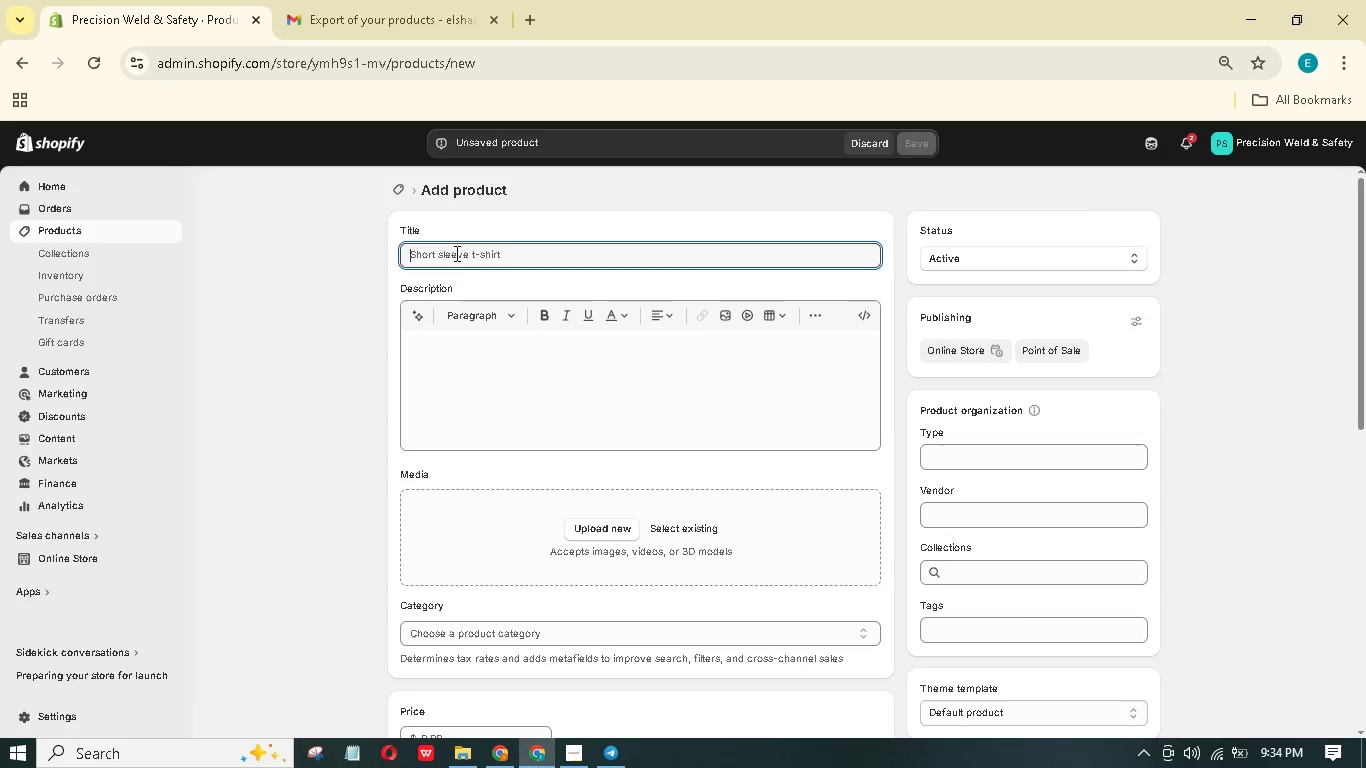 
type(Auto-Drkening G)
key(Backspace)
type(Helmet | True Color)
 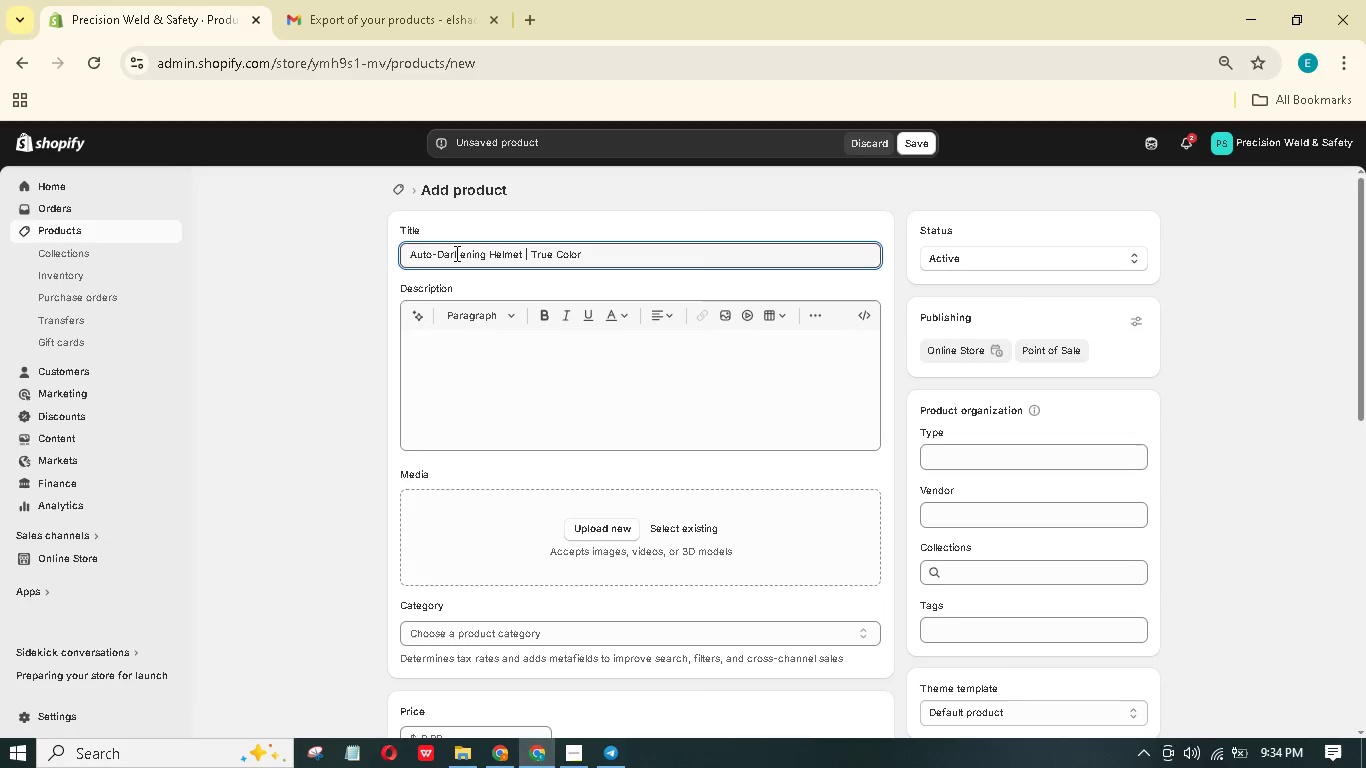 
left_click([658, 418])
 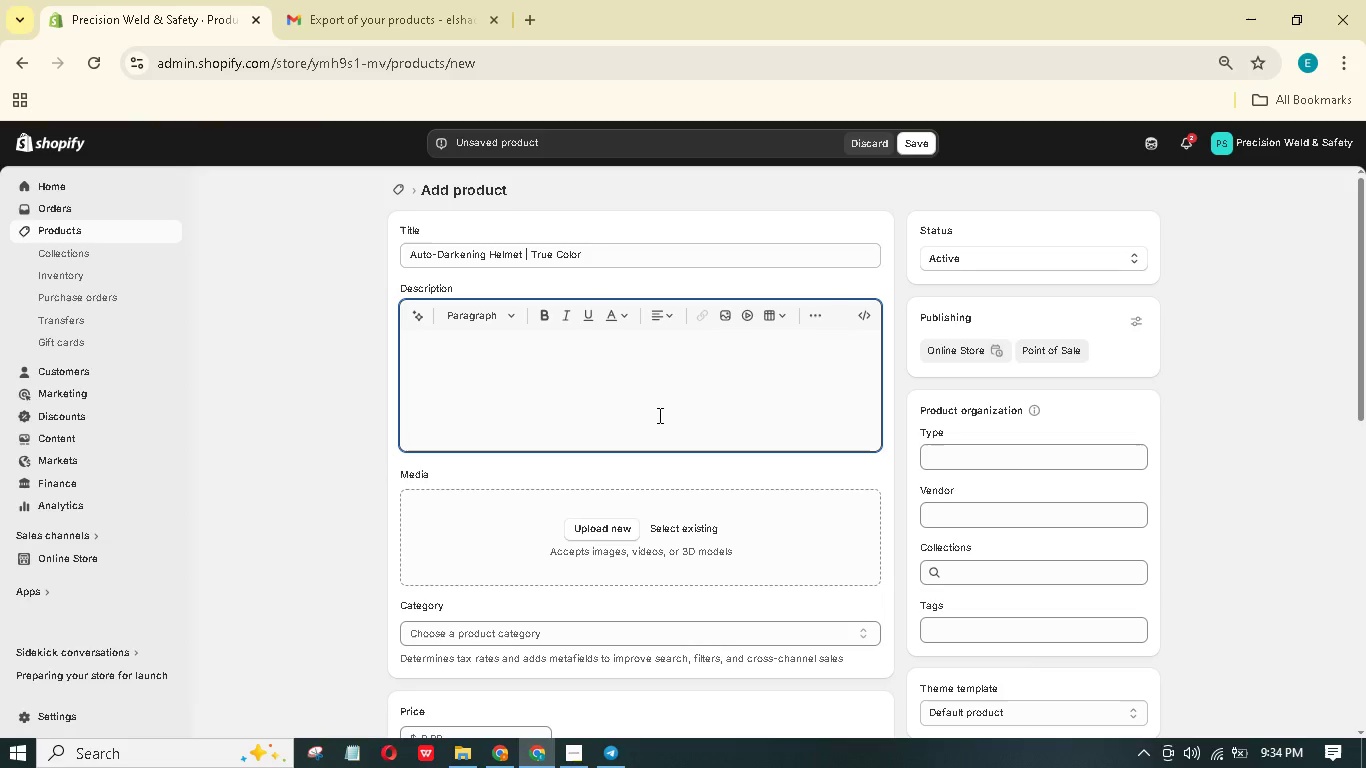 
wait(5.55)
 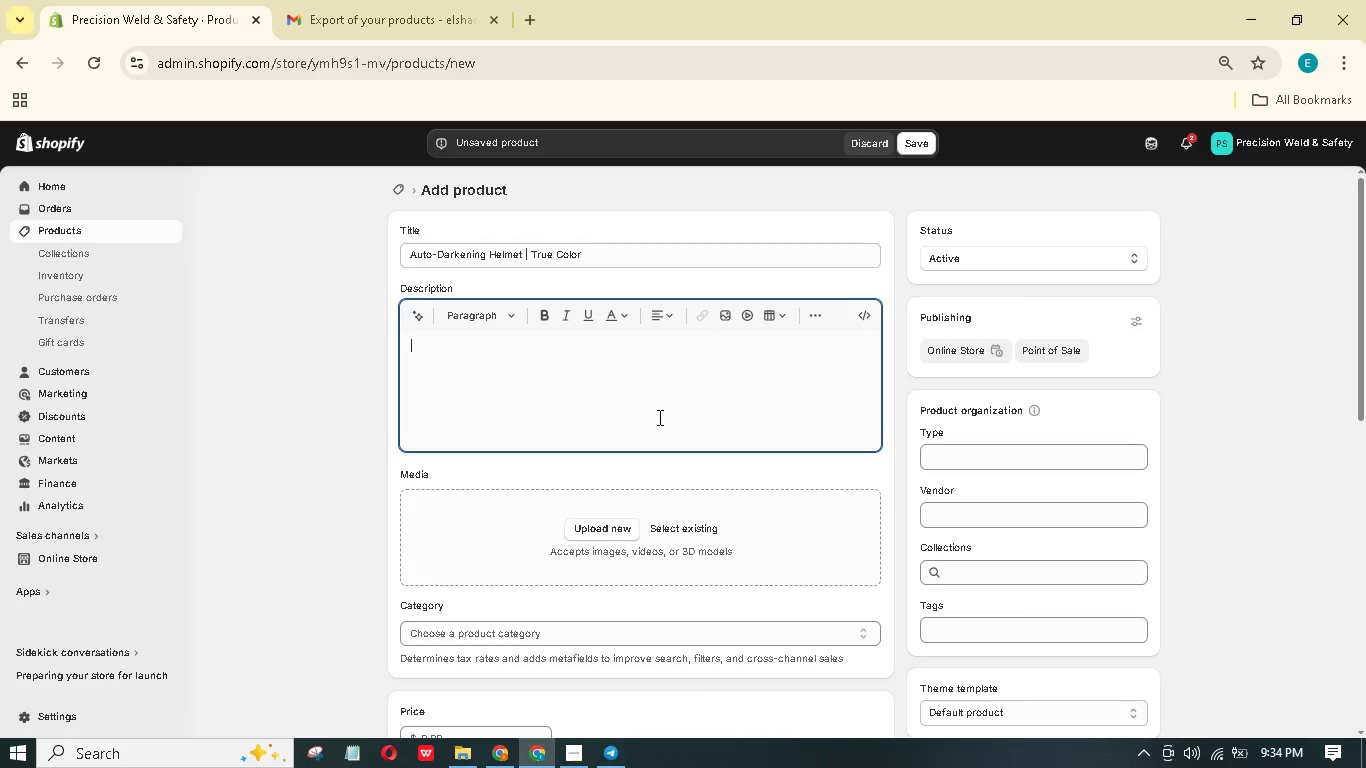 
type(Essential for ARC 101 _)
key(Backspace)
type(- Fundamenals of R)
 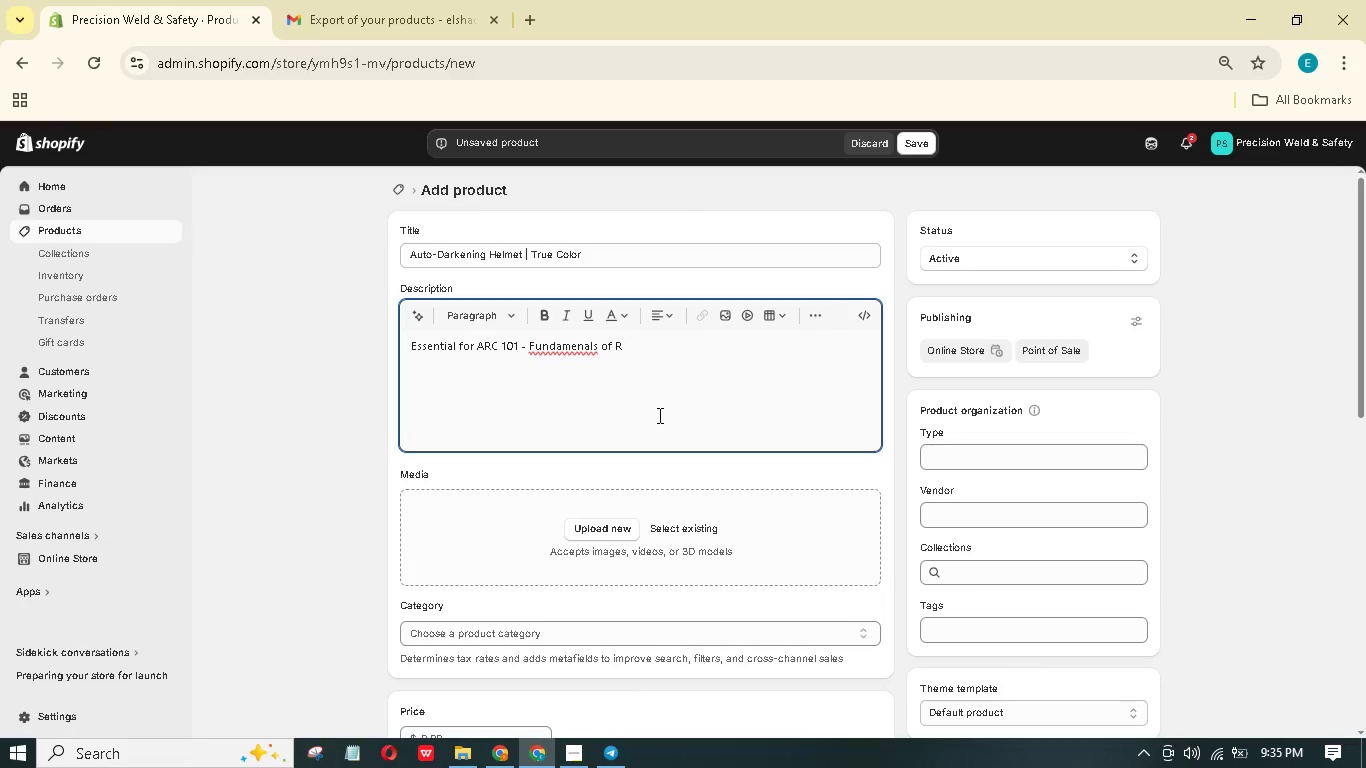 
key(ArrowLeft)
 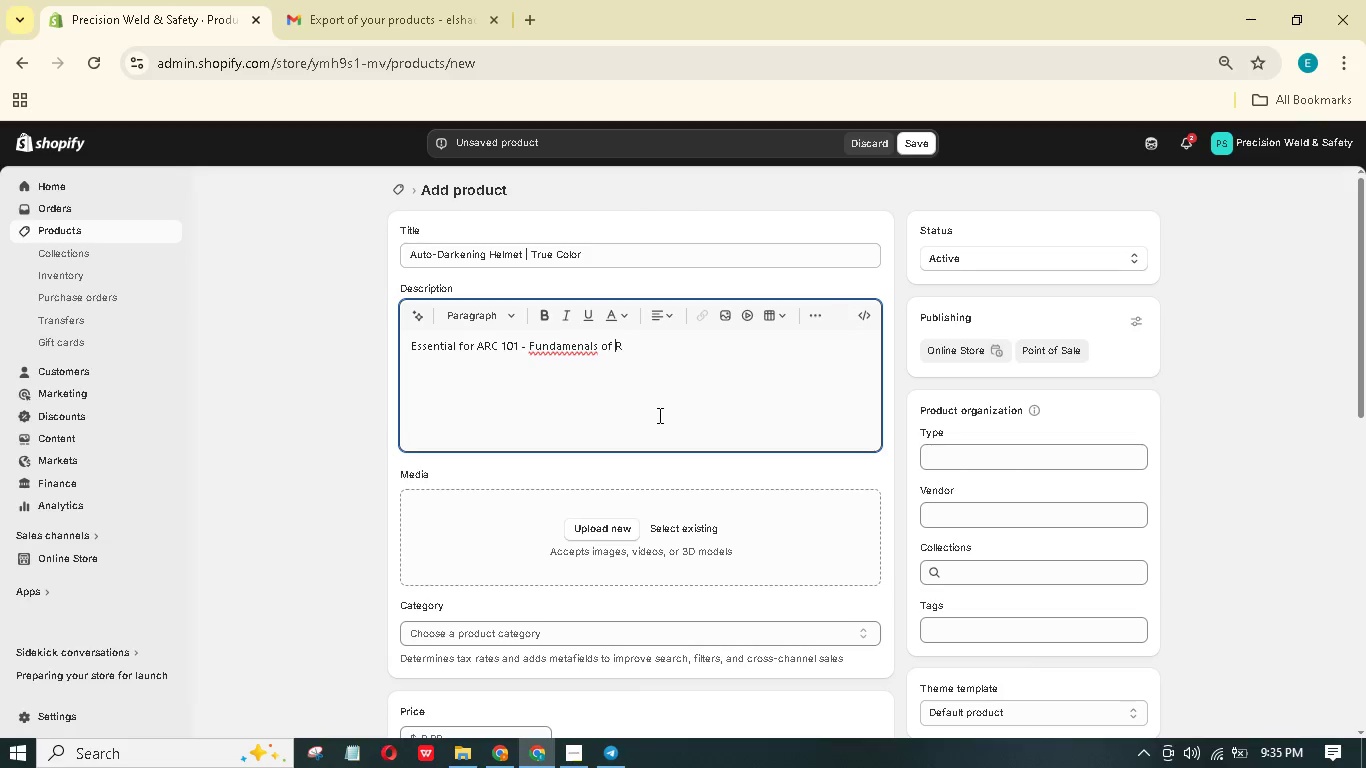 
key(ArrowLeft)
 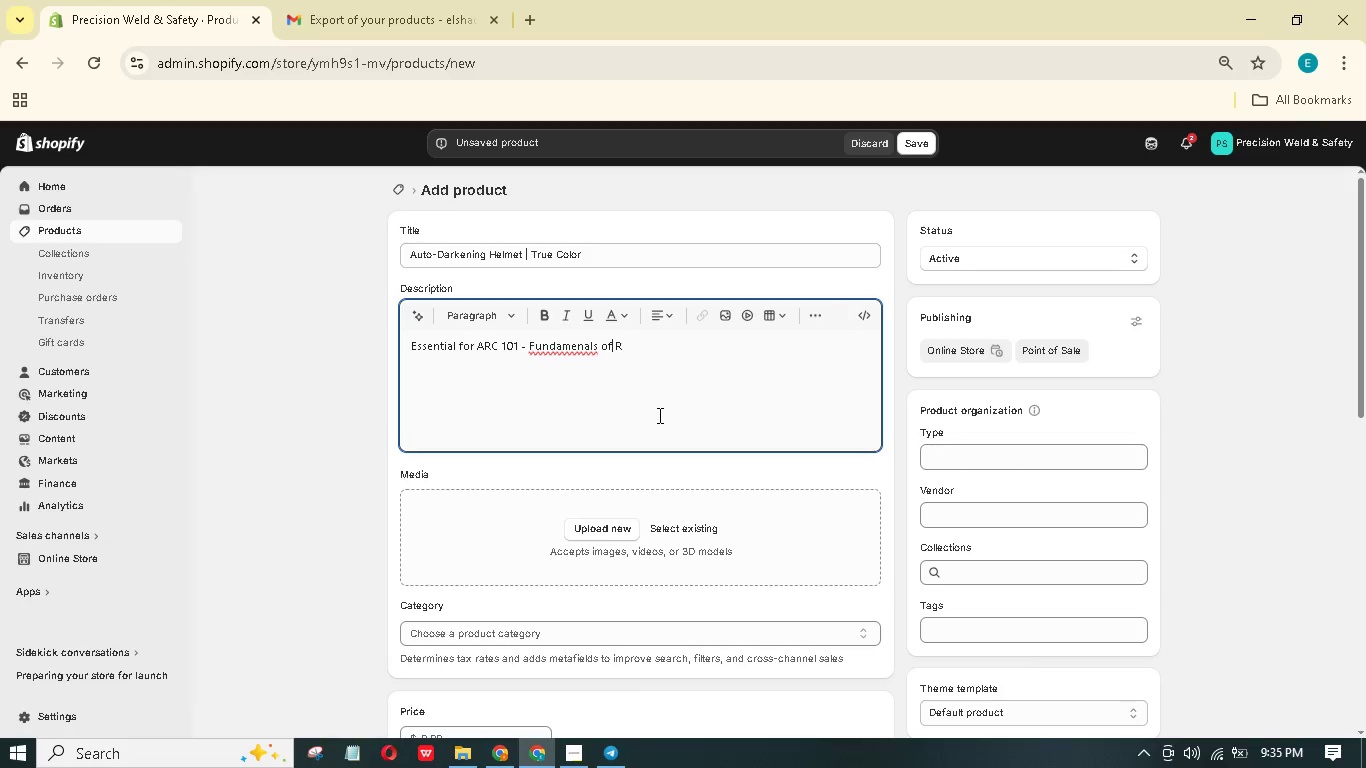 
key(ArrowLeft)
 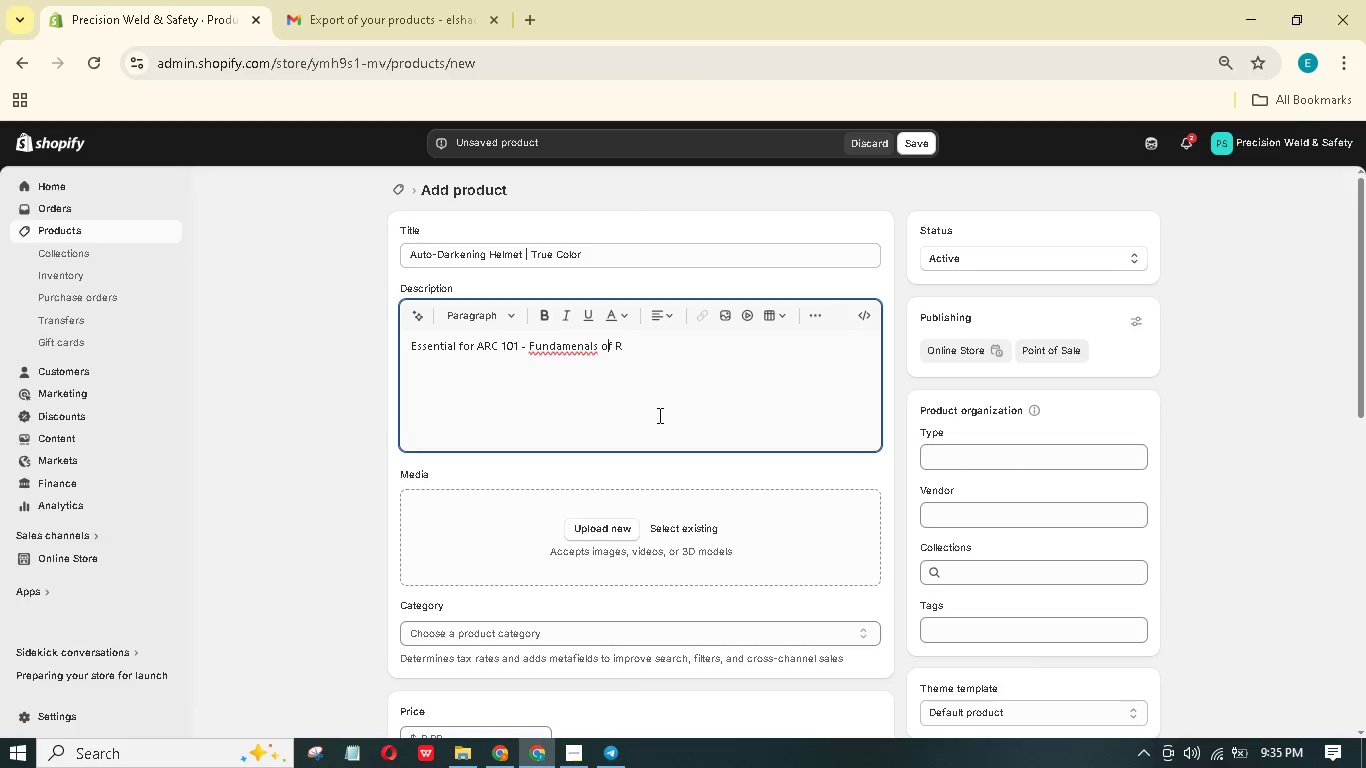 
key(ArrowLeft)
 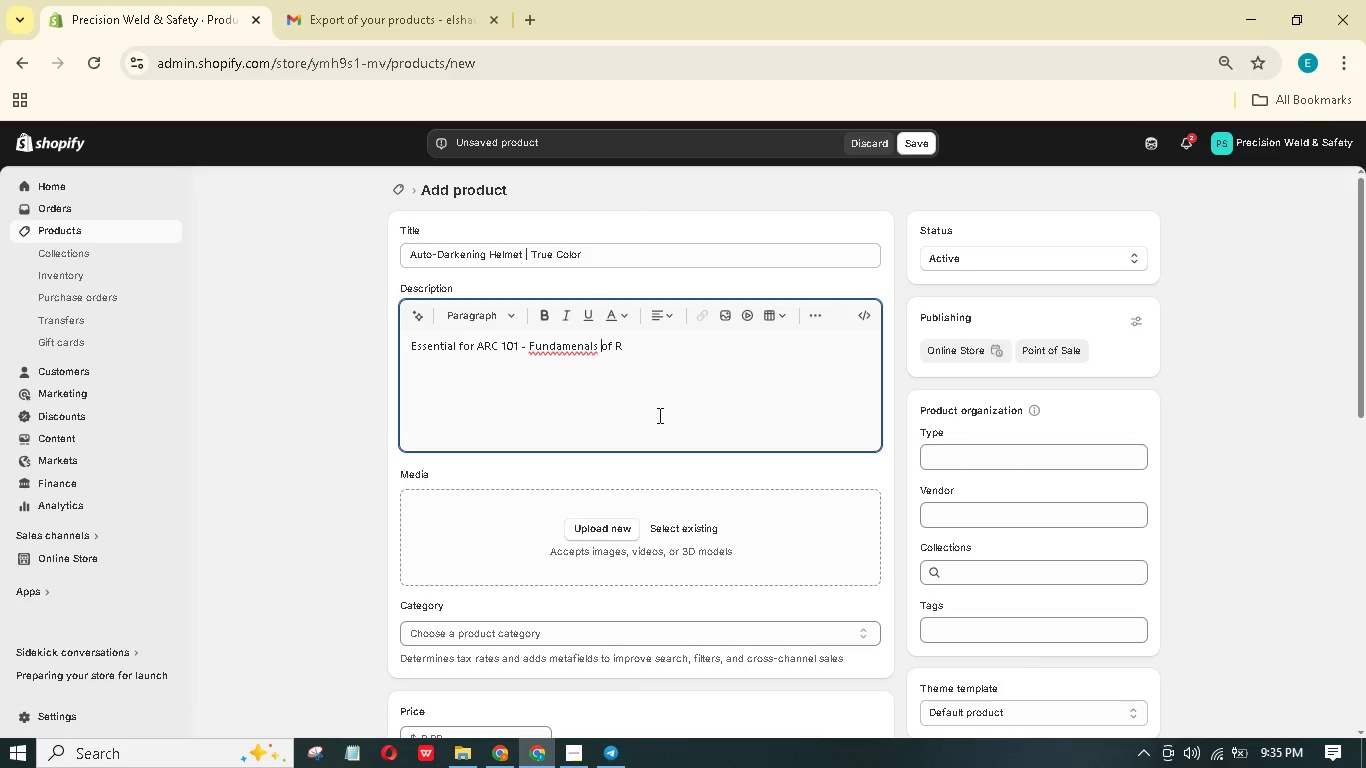 
key(ArrowLeft)
 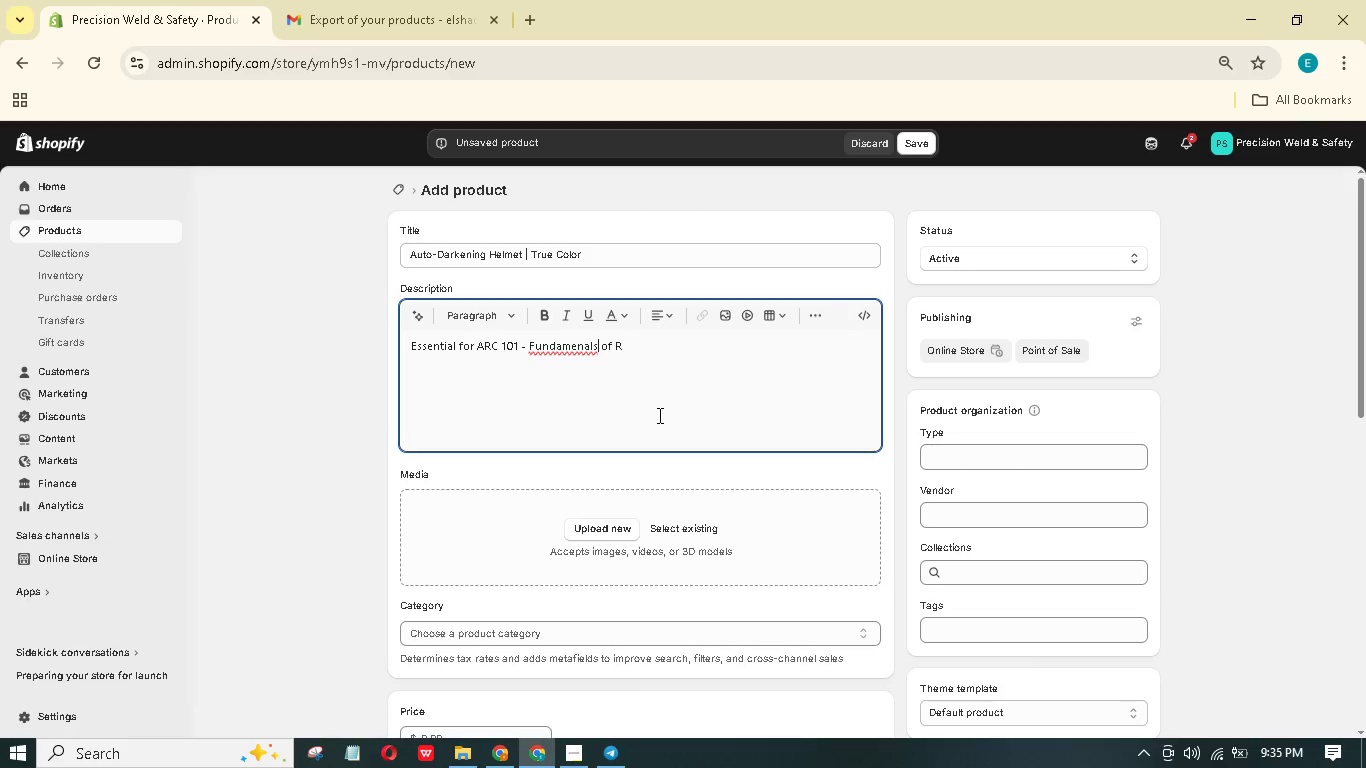 
key(ArrowLeft)
 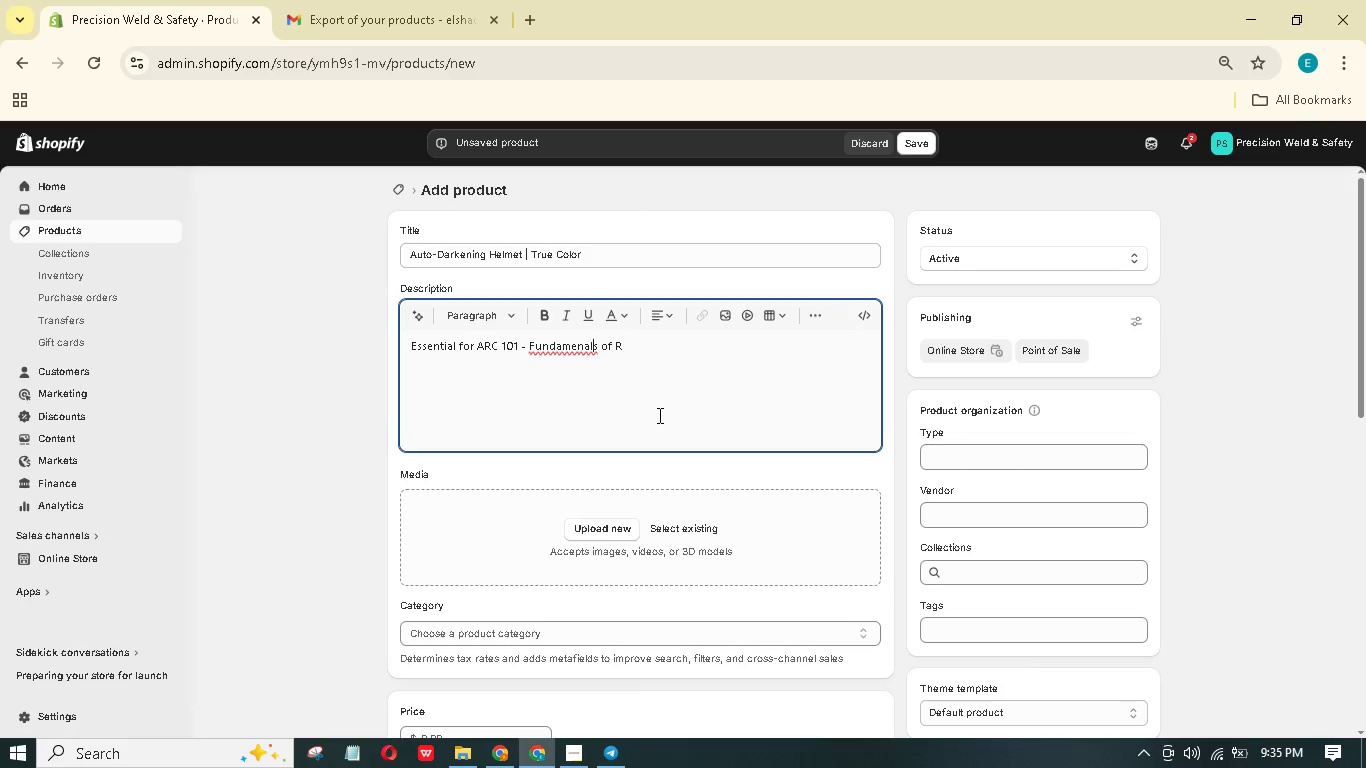 
key(ArrowLeft)
 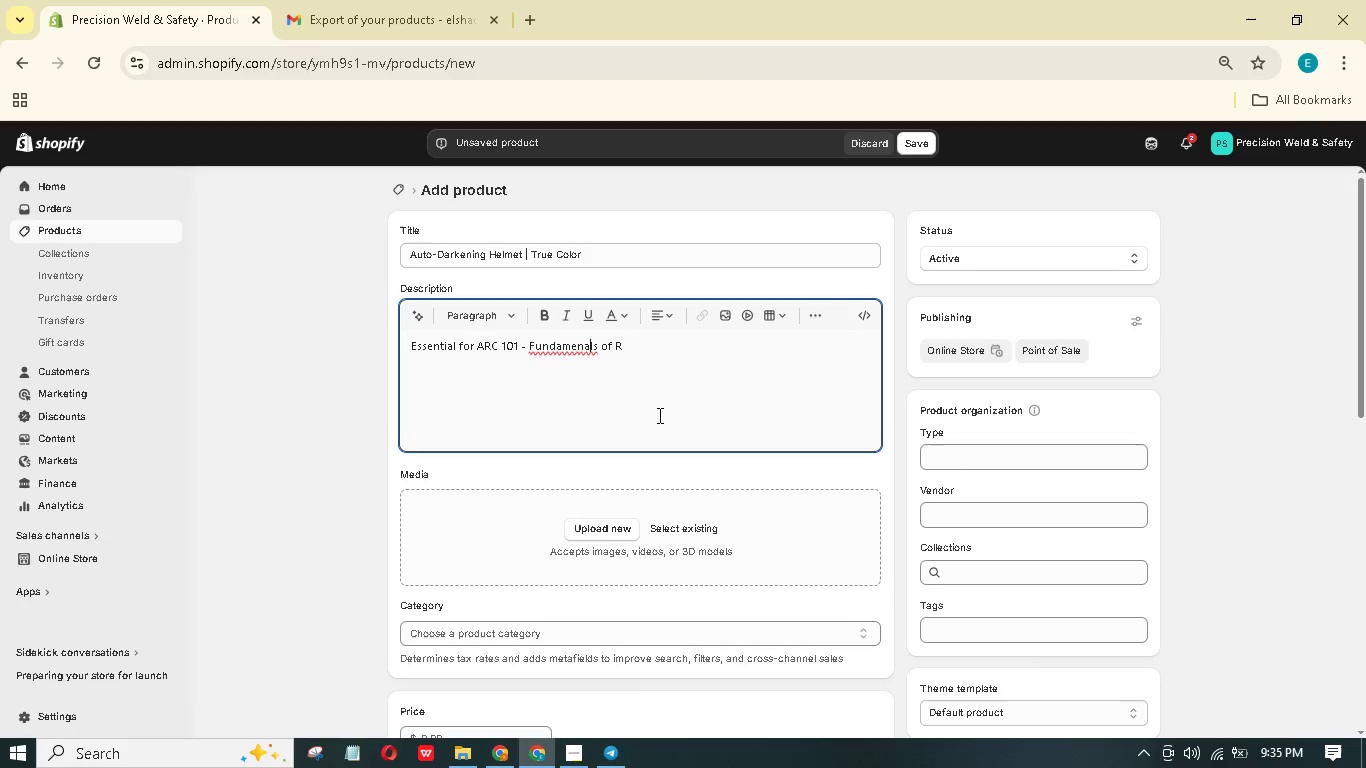 
key(ArrowLeft)
 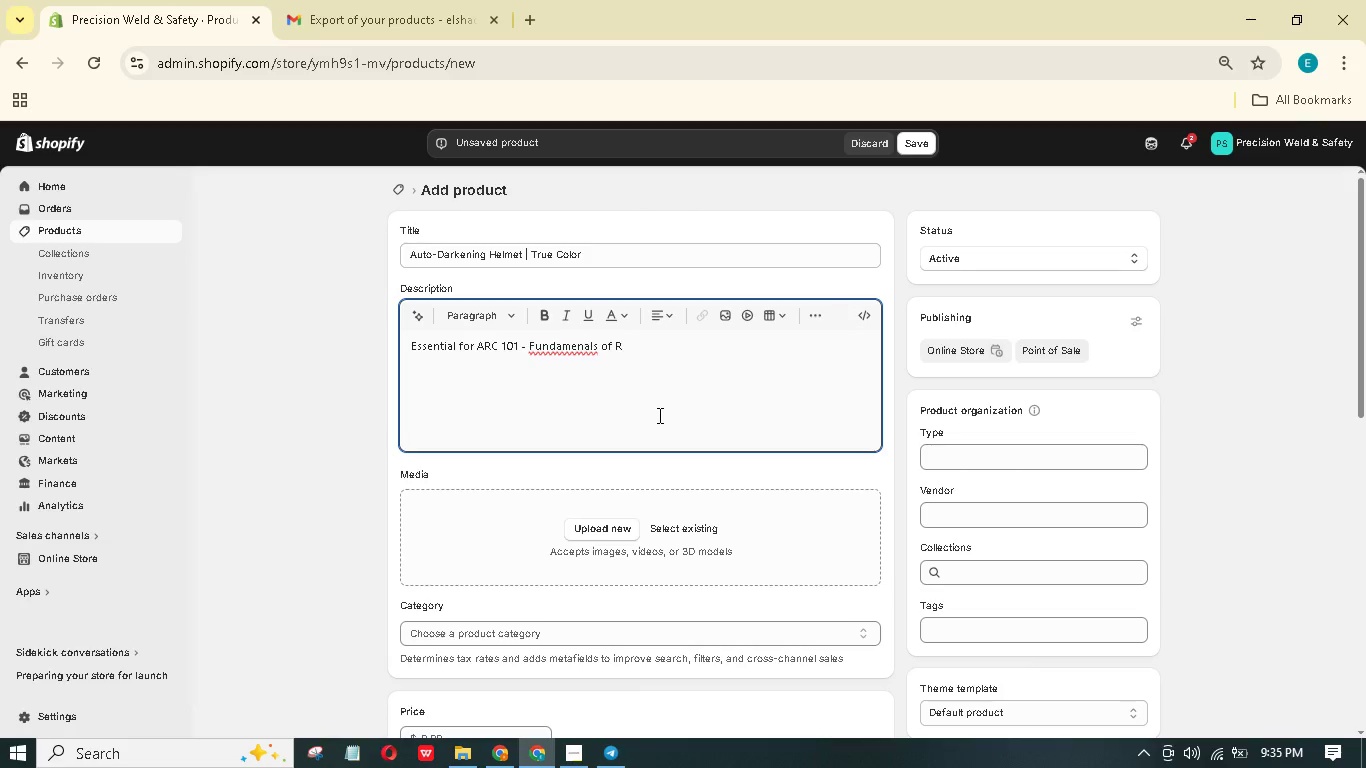 
key(T)
 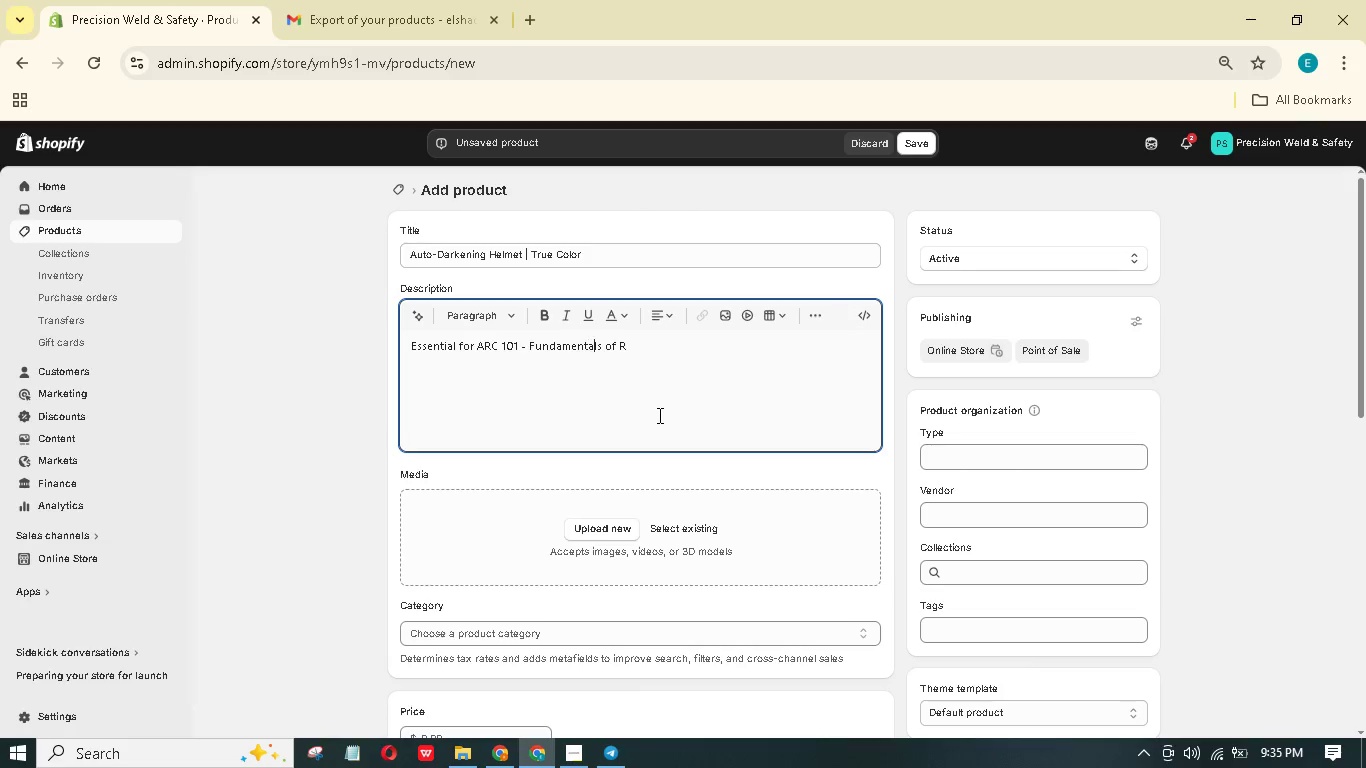 
hold_key(key=ArrowRight, duration=0.77)
 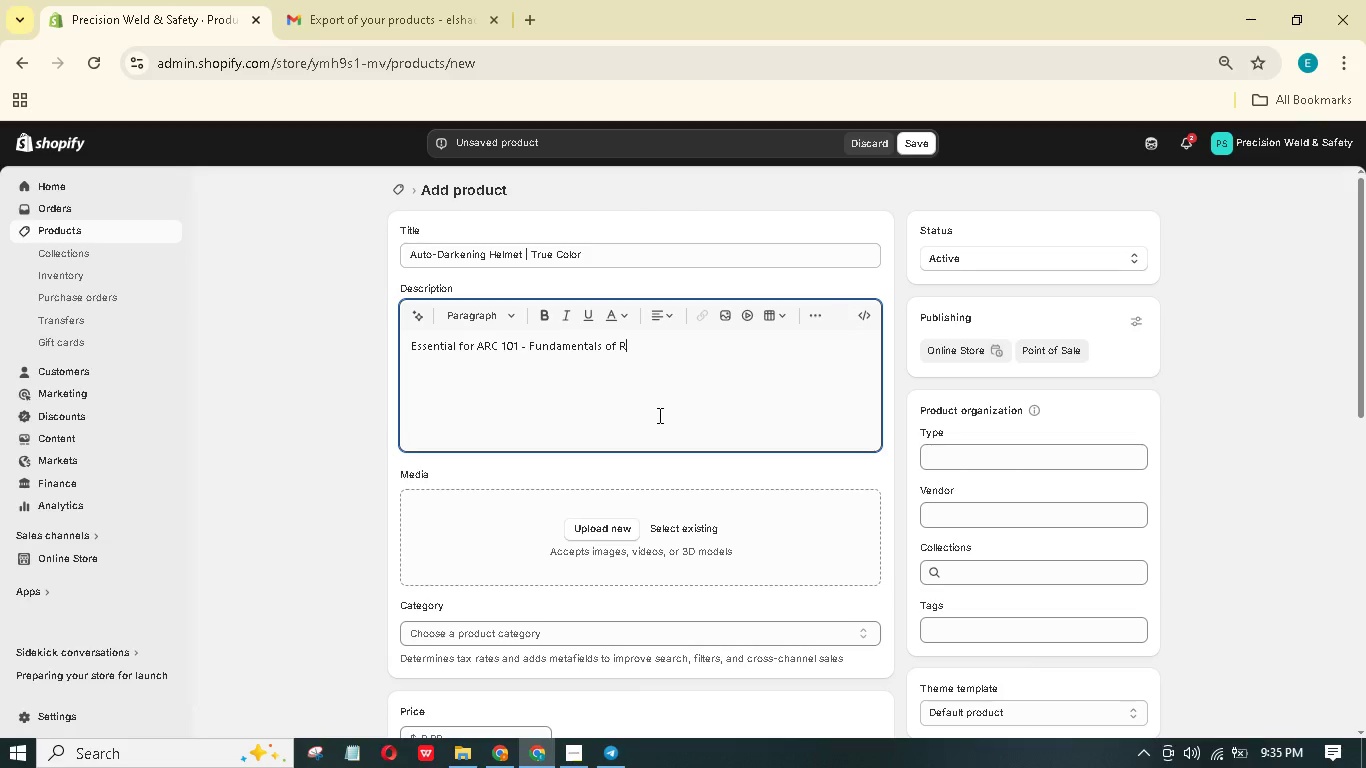 
key(Backspace)
type(Arc Welding.)
 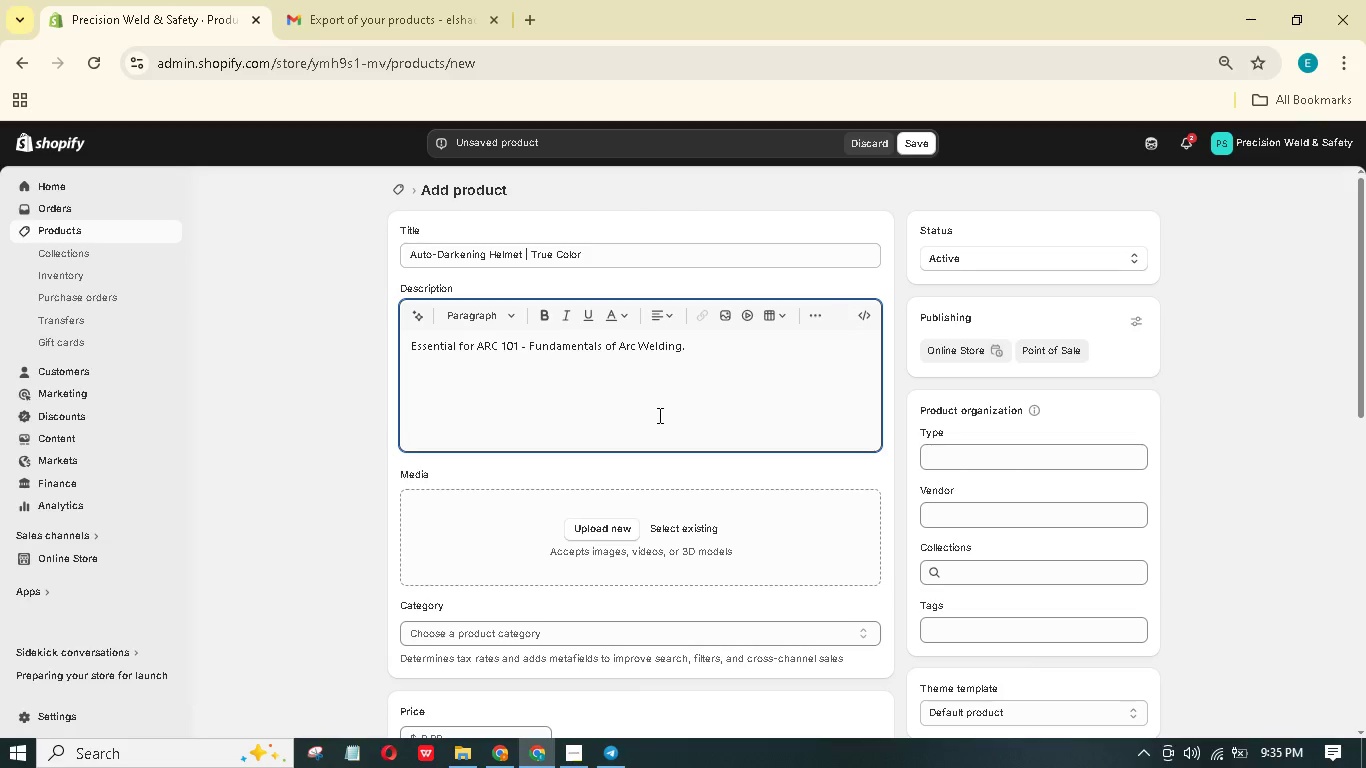 
left_click_drag(start_coordinate=[477, 345], to_coordinate=[681, 337])
 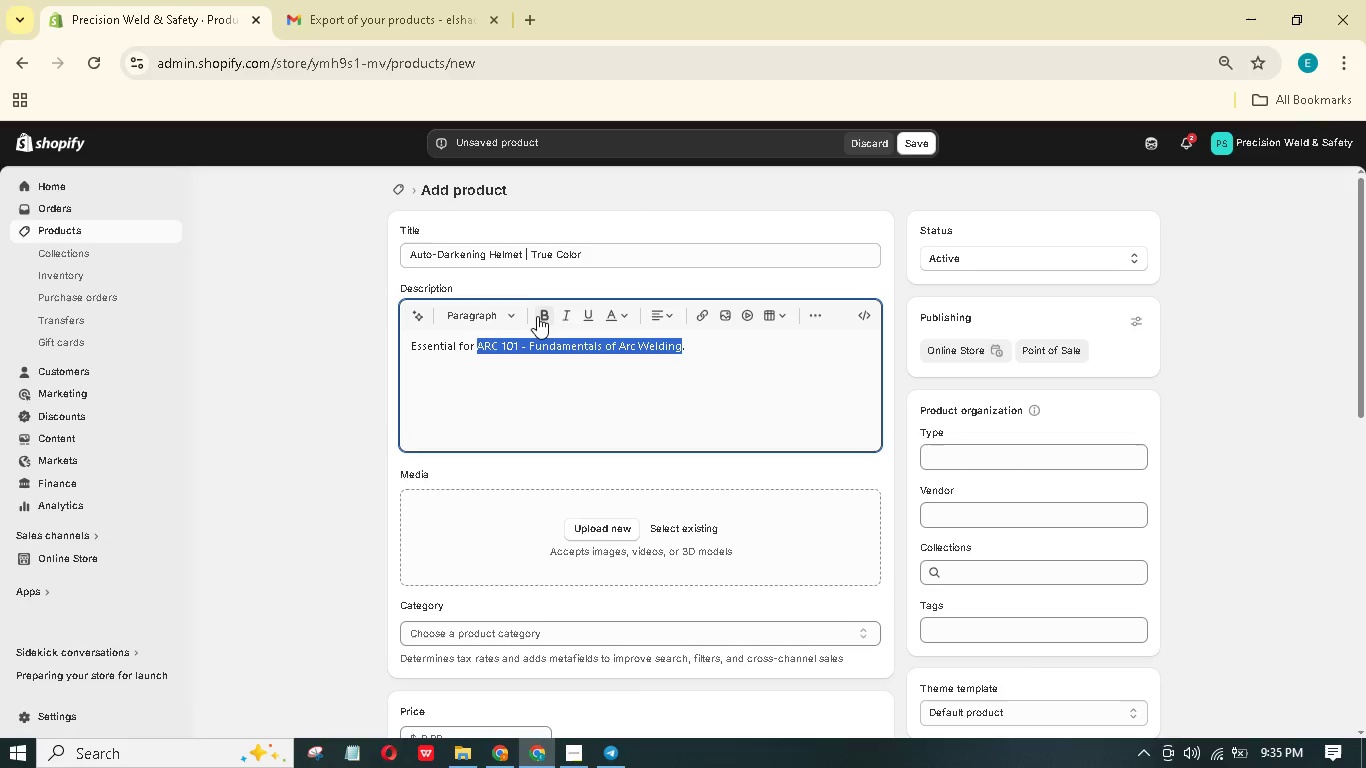 
left_click([539, 316])
 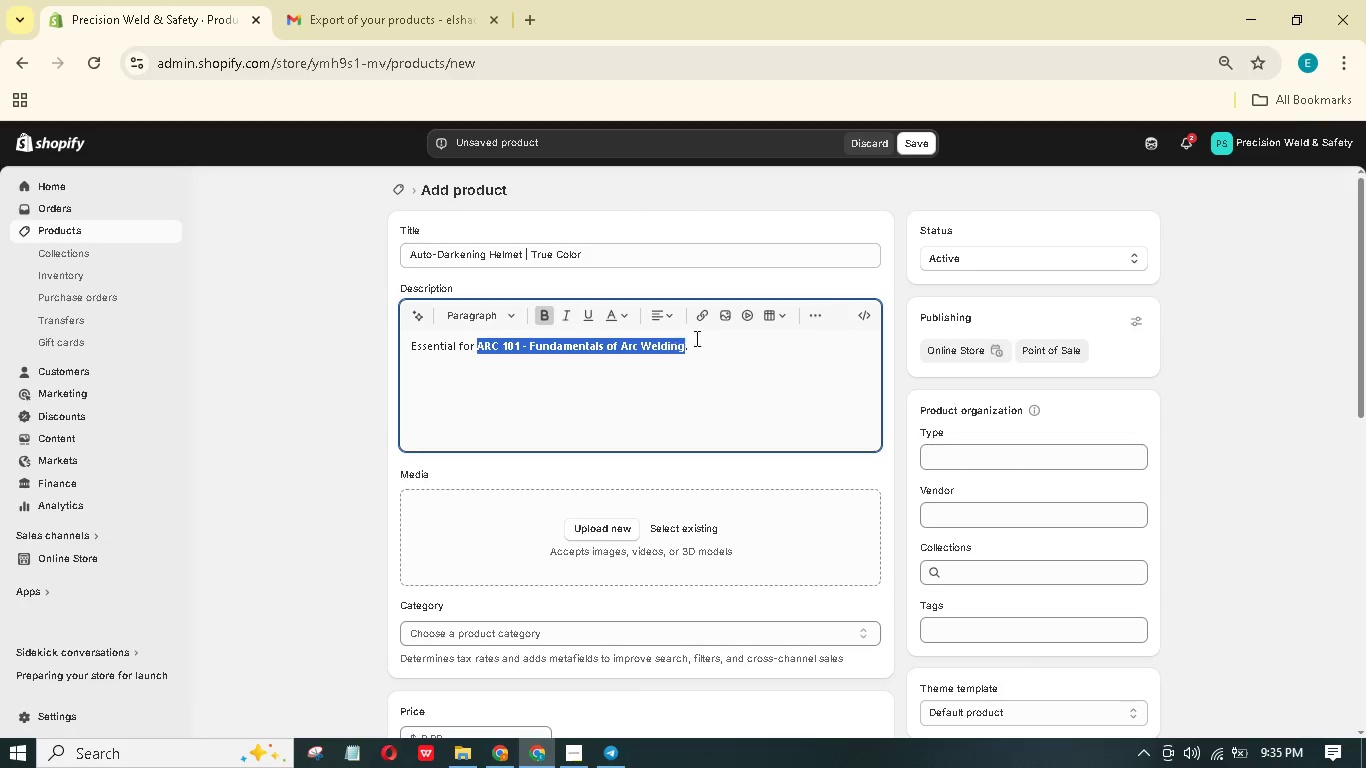 
left_click([702, 342])
 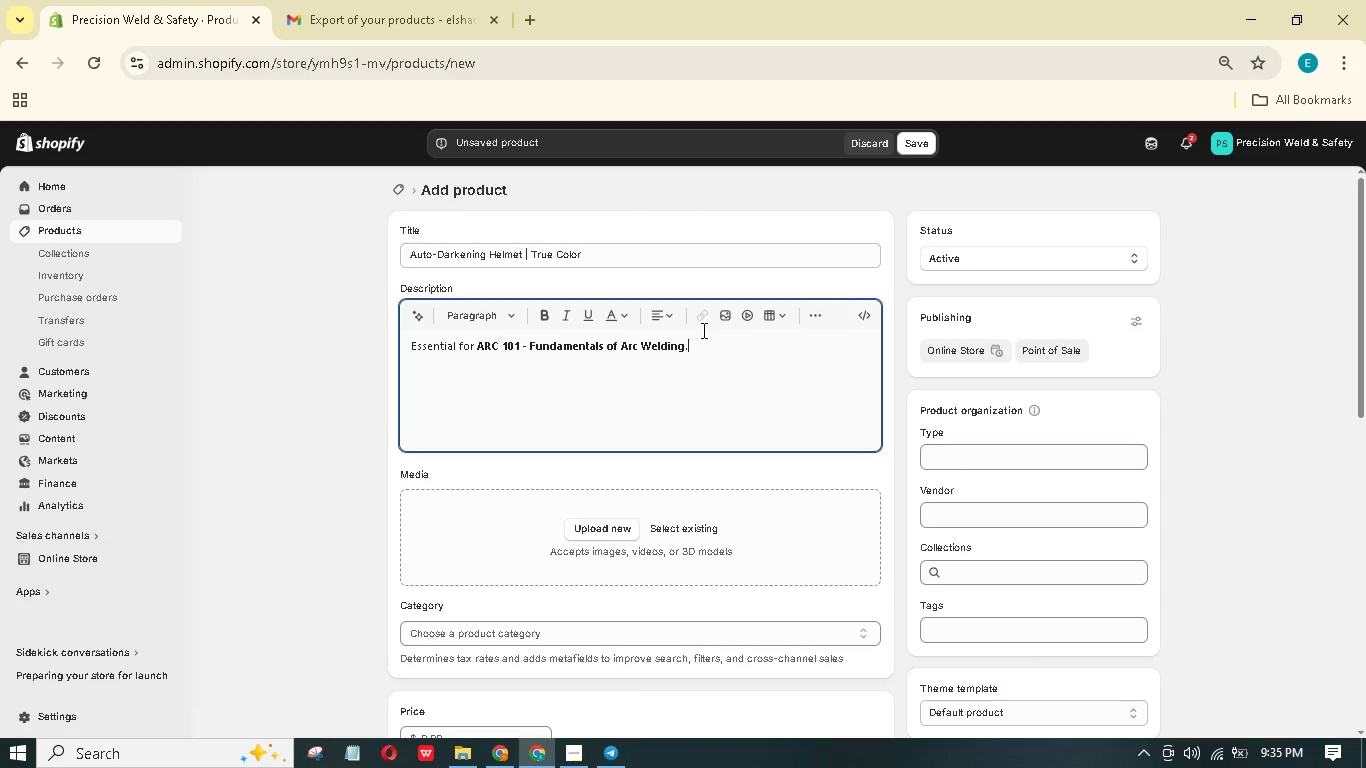 
type( This uto-darkening helmet features a 4.0" x 3.2" true-color viewing screen tht switches from shade 3 to shade 9-13 in 1/25,000 of a second. No more neck snaps - ou can srike an arc without flipping the hood on. The hedgear is djustable for all hed sizes, nd the solar )
key(Backspace)
type(-powered battery lasts for thousands of hours. Students love the grind mode that locks the lens in a bright state for pre-weld cleaning. This helmet meets An)
key(Backspace)
type(NSI)
 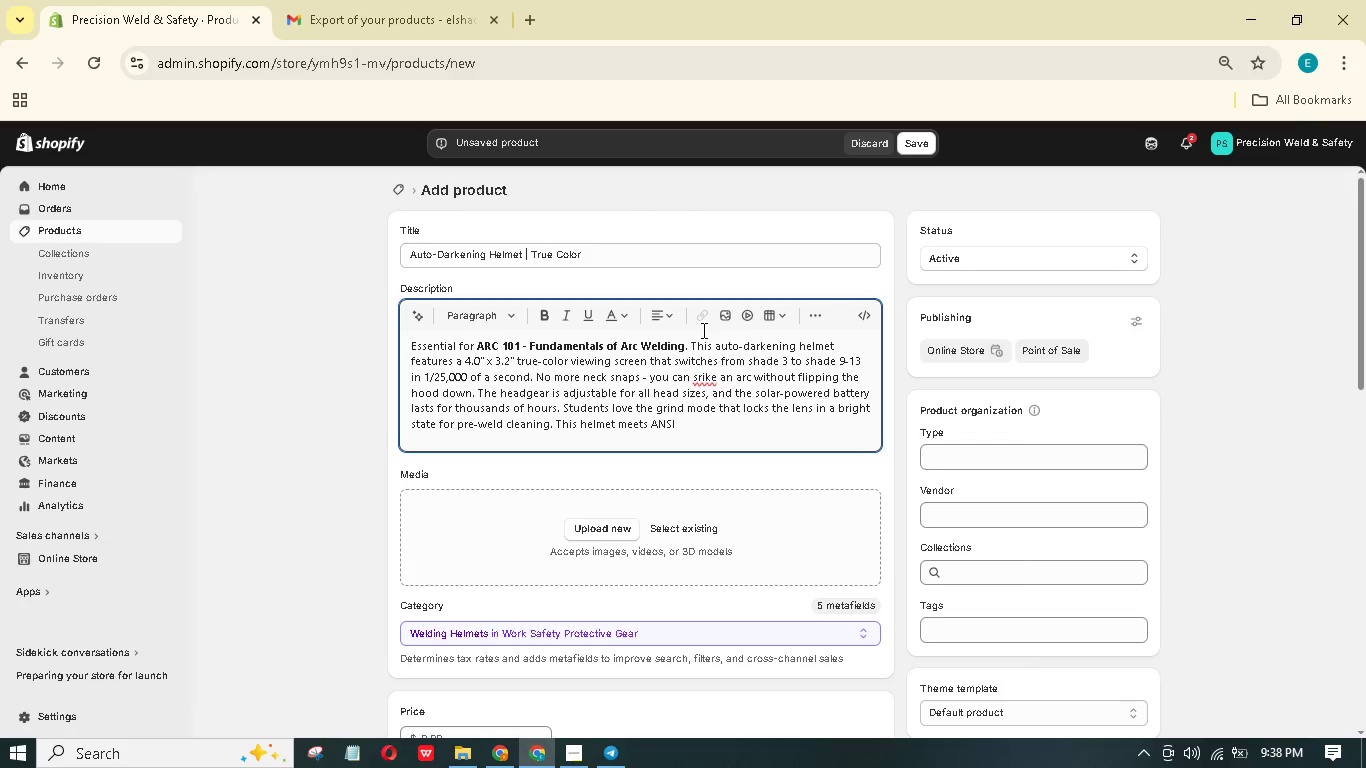 
wait(7.92)
 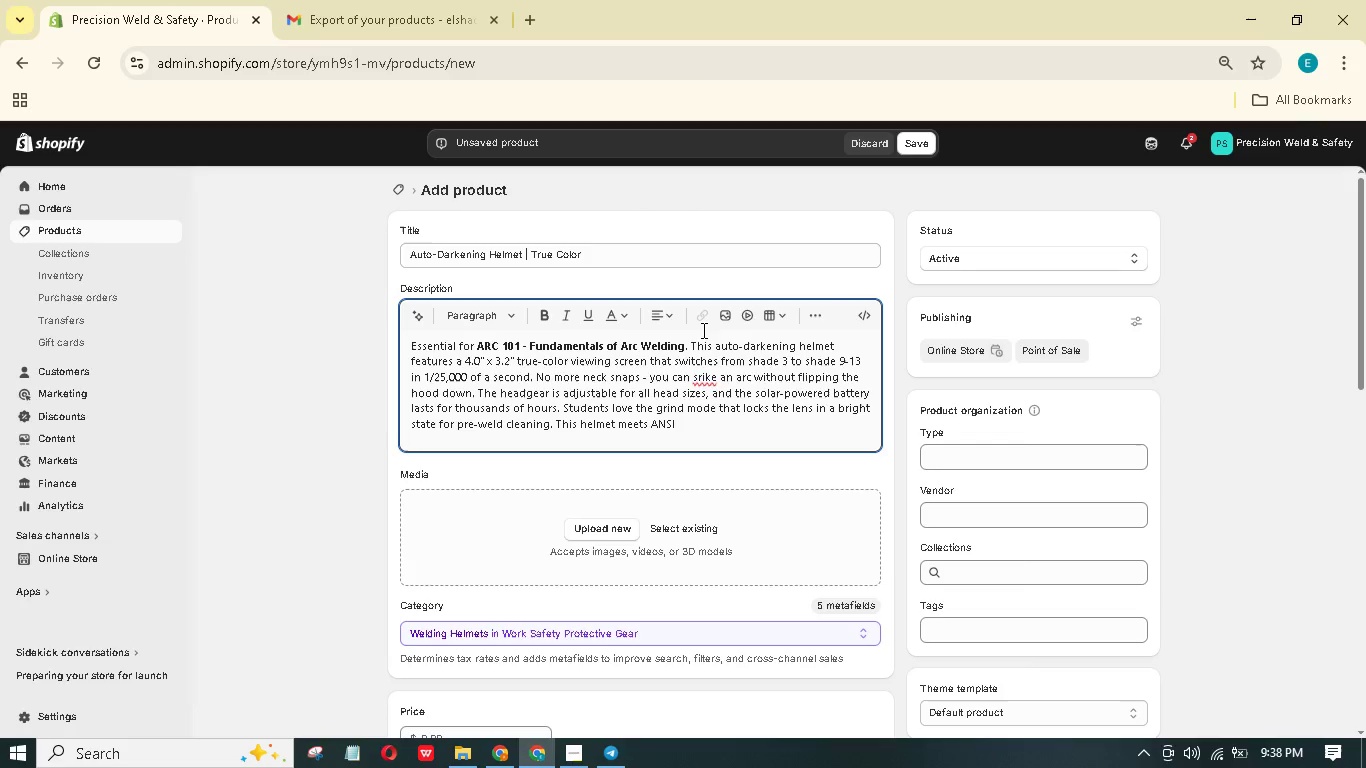 
type( Z87.)
 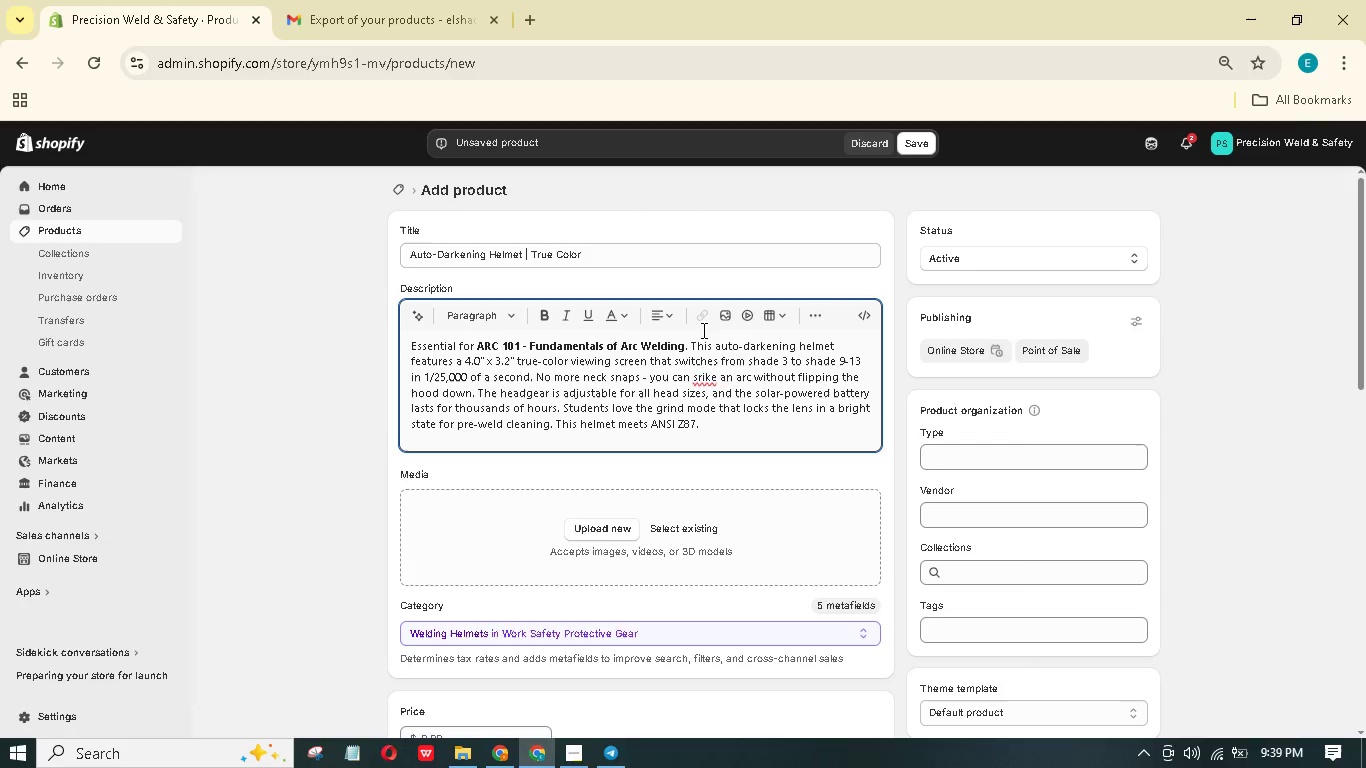 
type(1 and CSA Z94.3 standards.)
 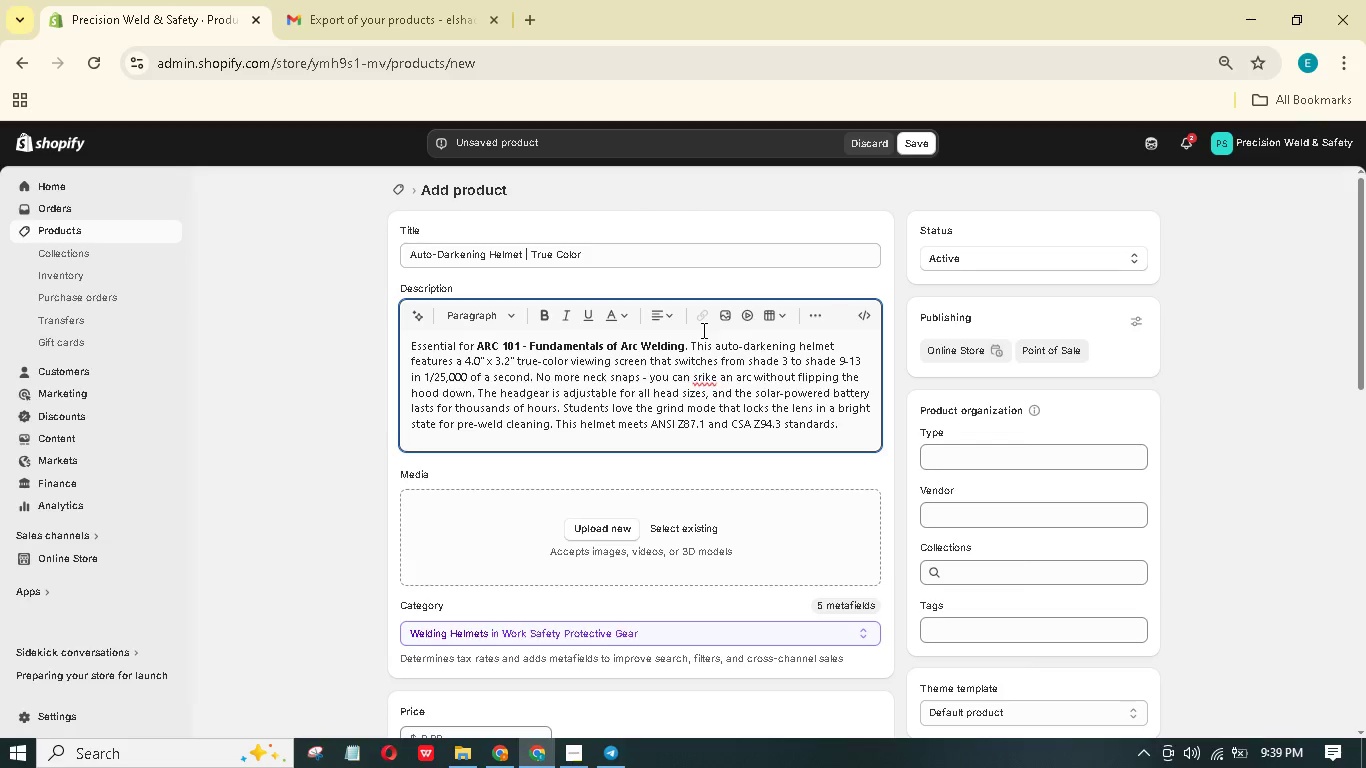 
key(T)
 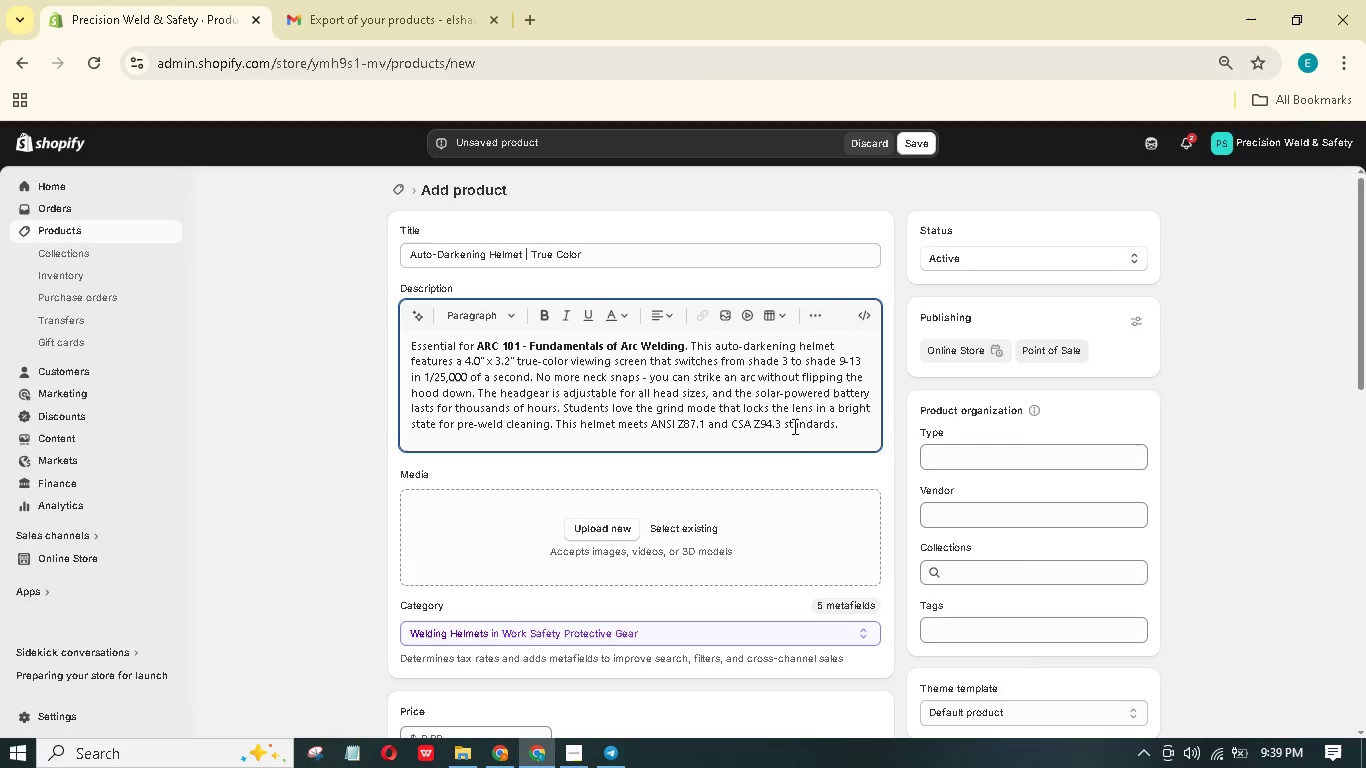 
scroll: coordinate [794, 426], scroll_direction: down, amount: 1.0
 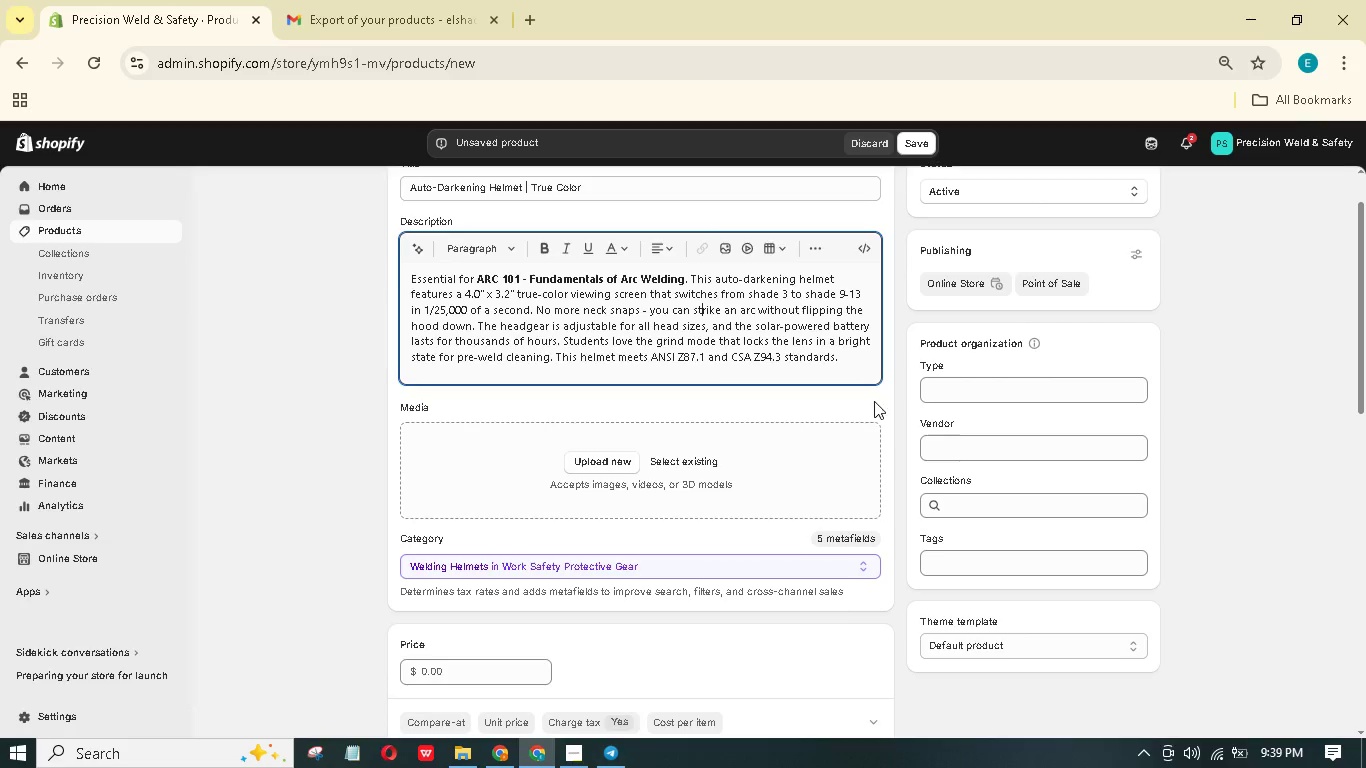 
left_click([843, 356])
 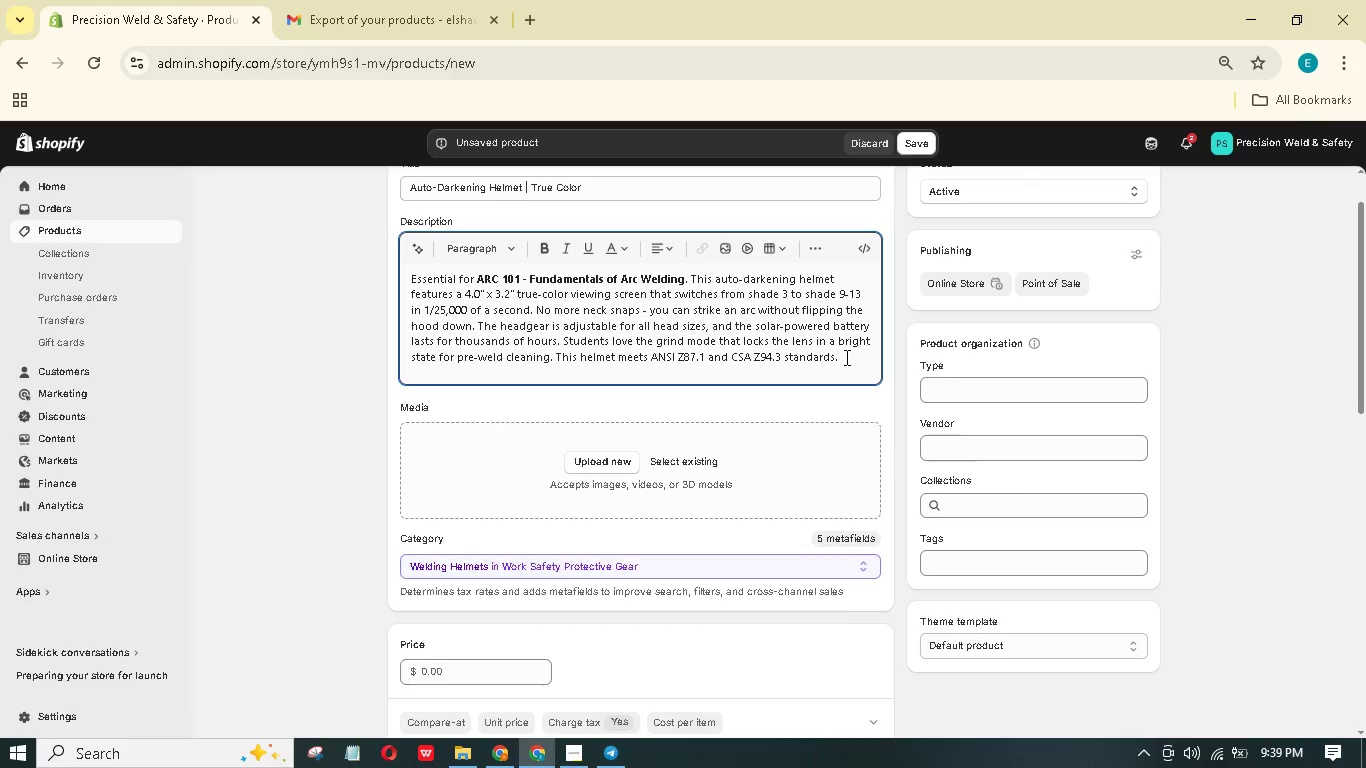 
key(Enter)
 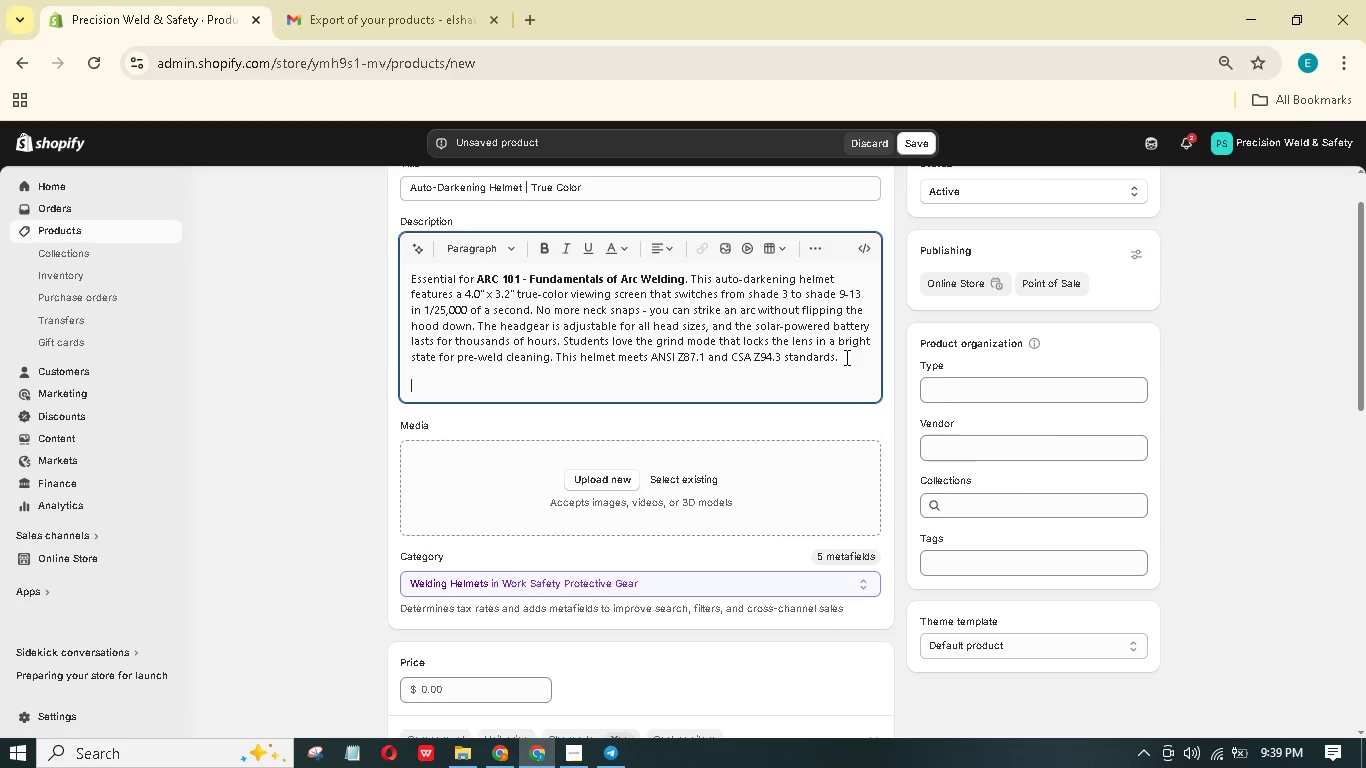 
type(Why you need it for level 1:)
 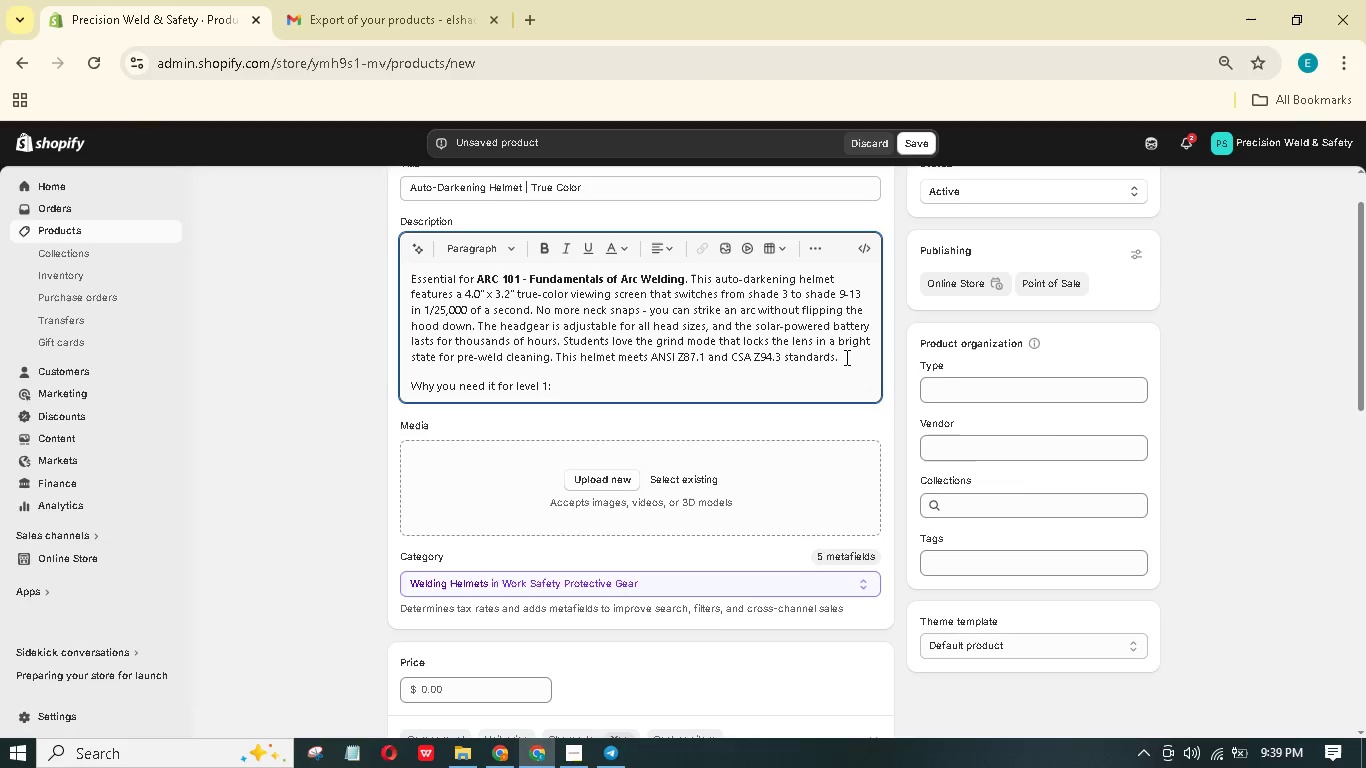 
key(ArrowLeft)
 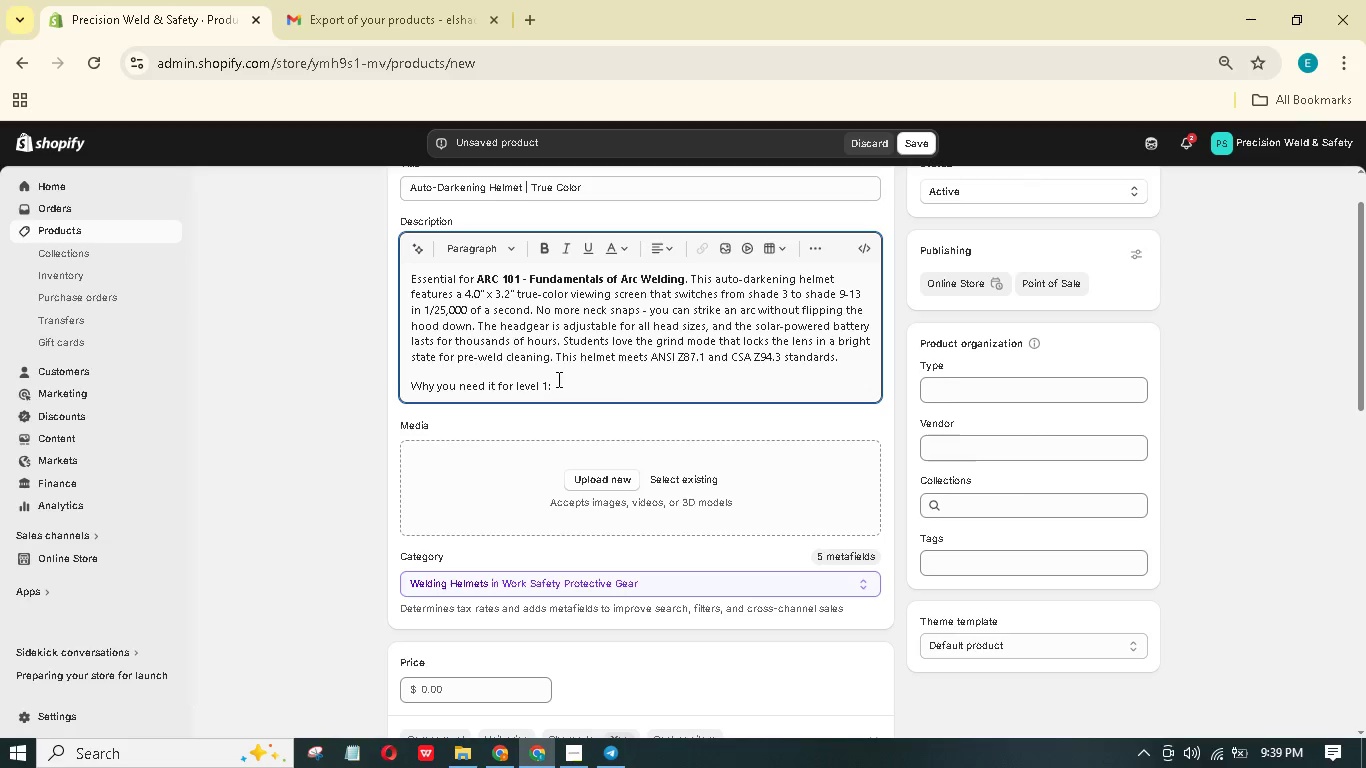 
left_click_drag(start_coordinate=[545, 389], to_coordinate=[413, 375])
 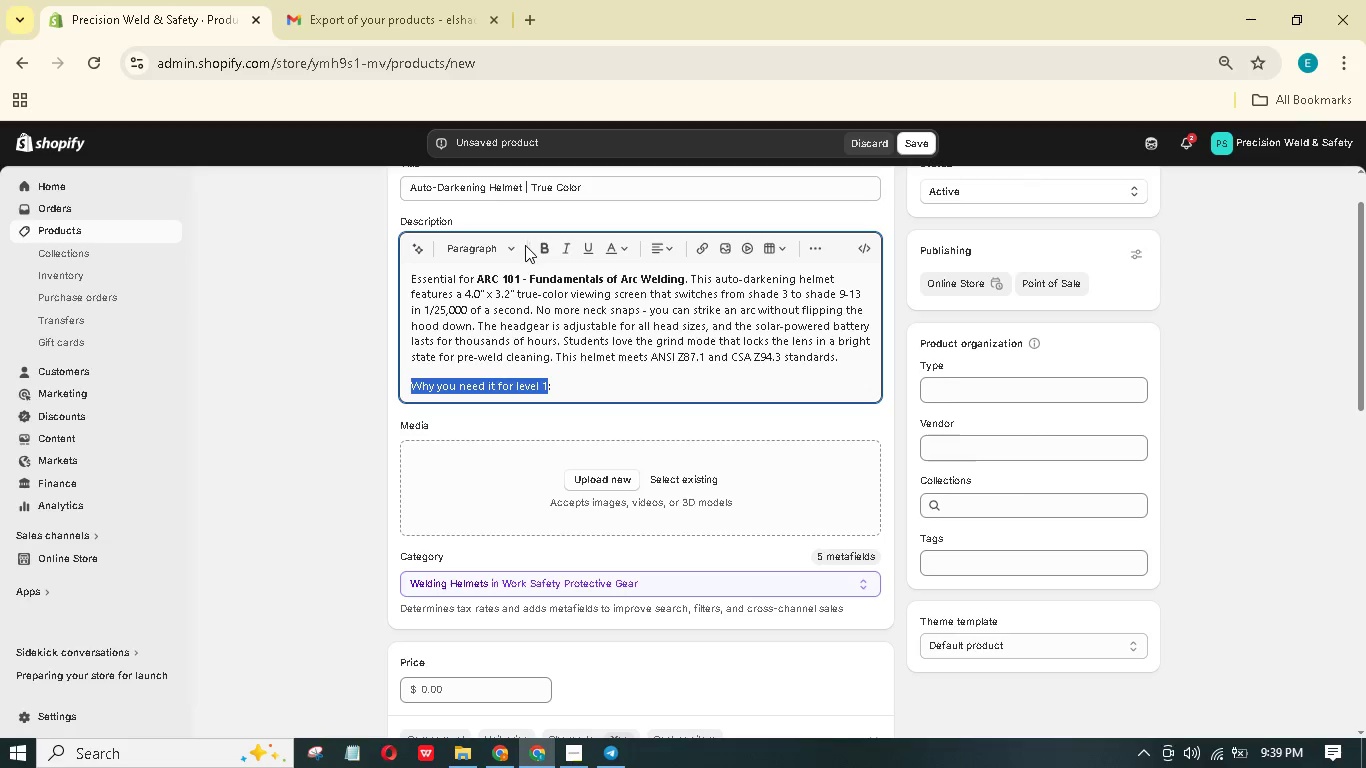 
left_click([537, 248])
 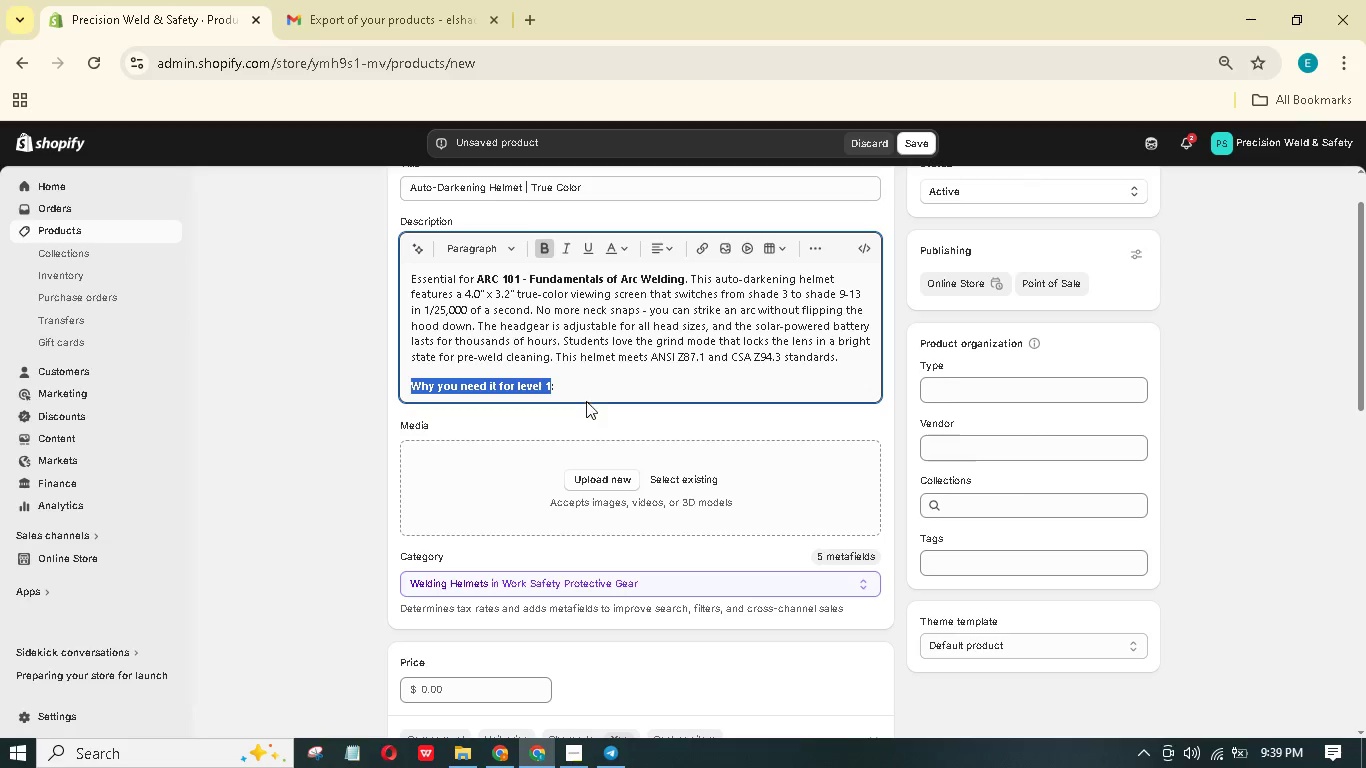 
left_click([590, 392])
 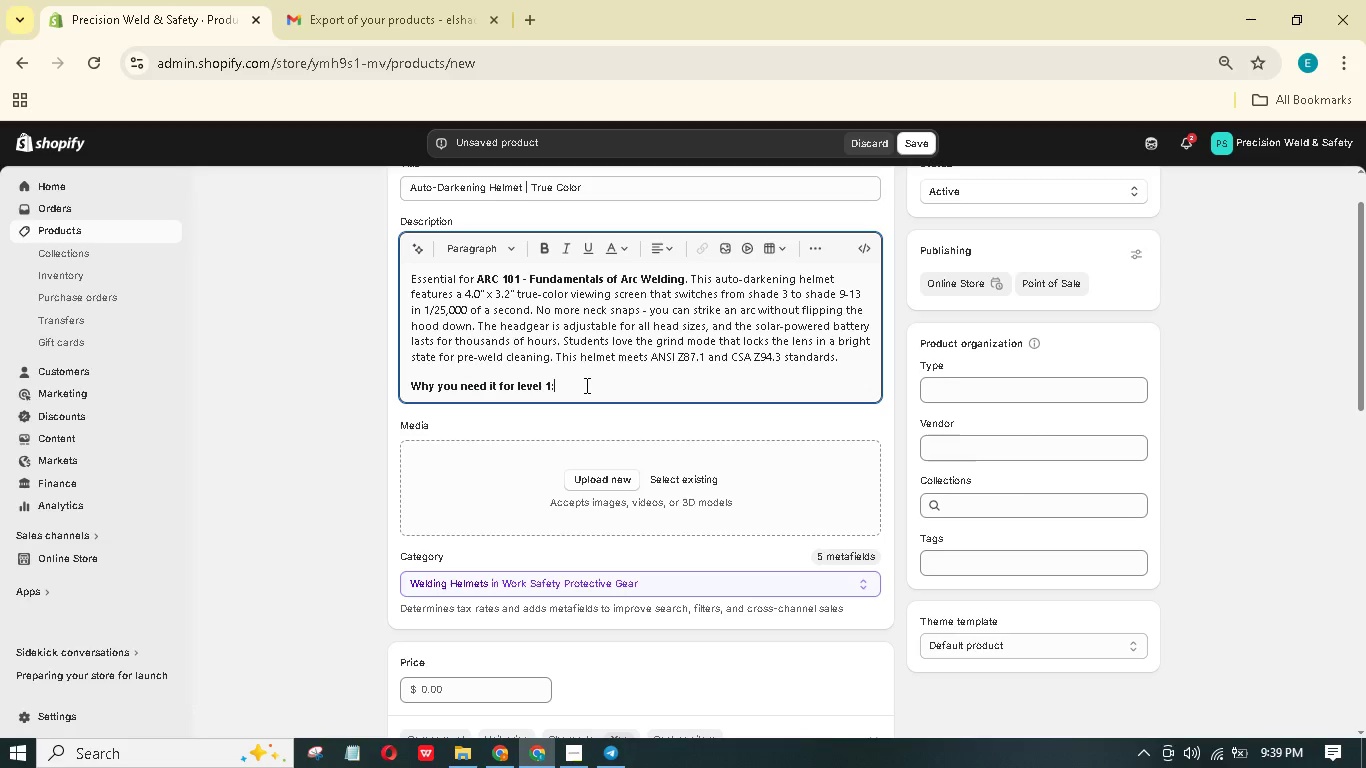 
hold_key(key=ArrowLeft, duration=0.61)
 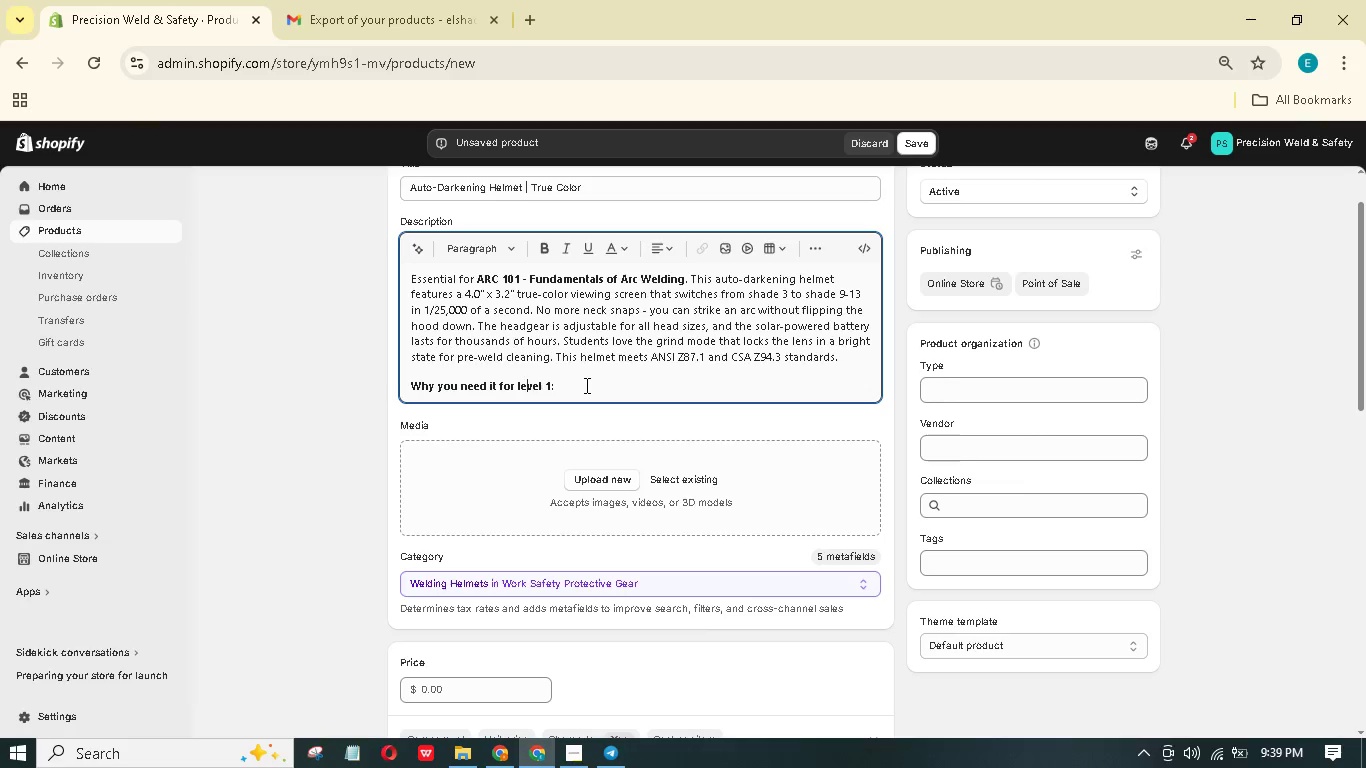 
key(ArrowLeft)
 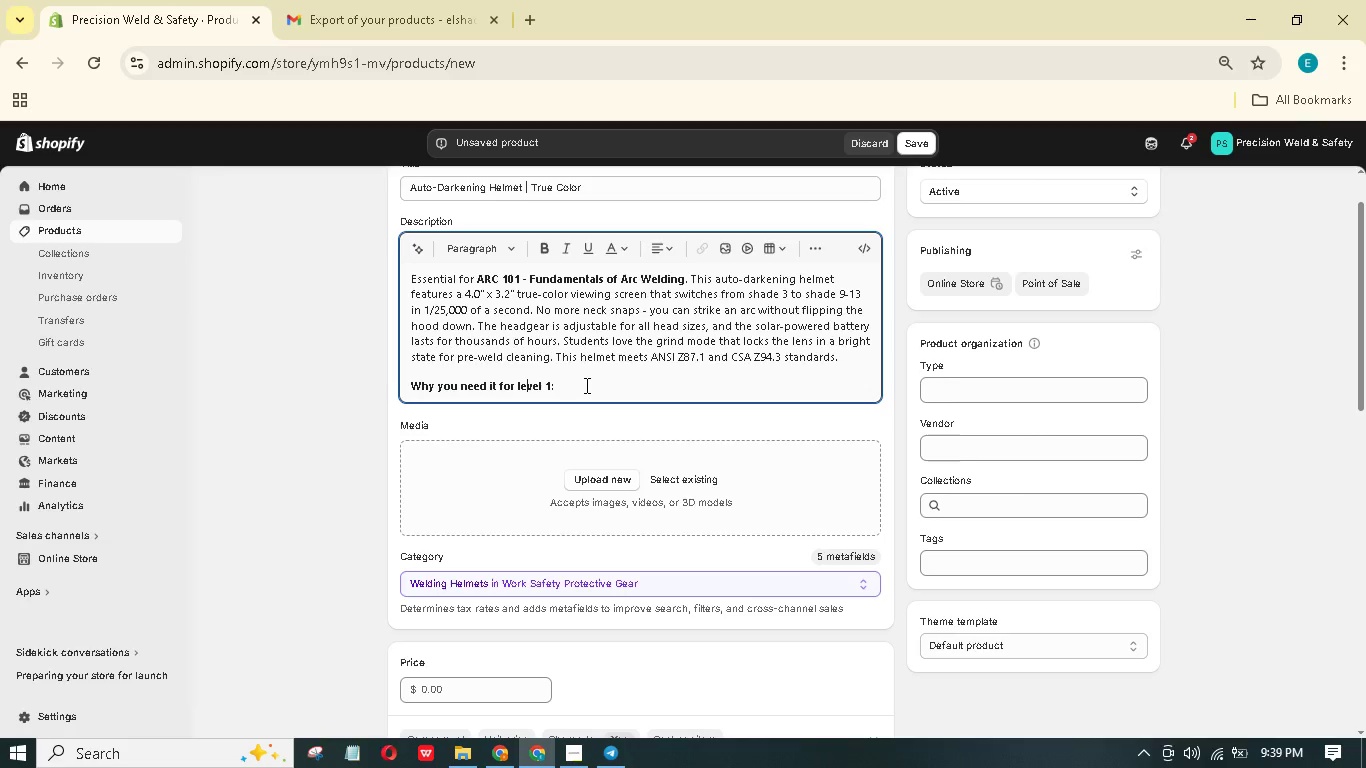 
key(ArrowLeft)
 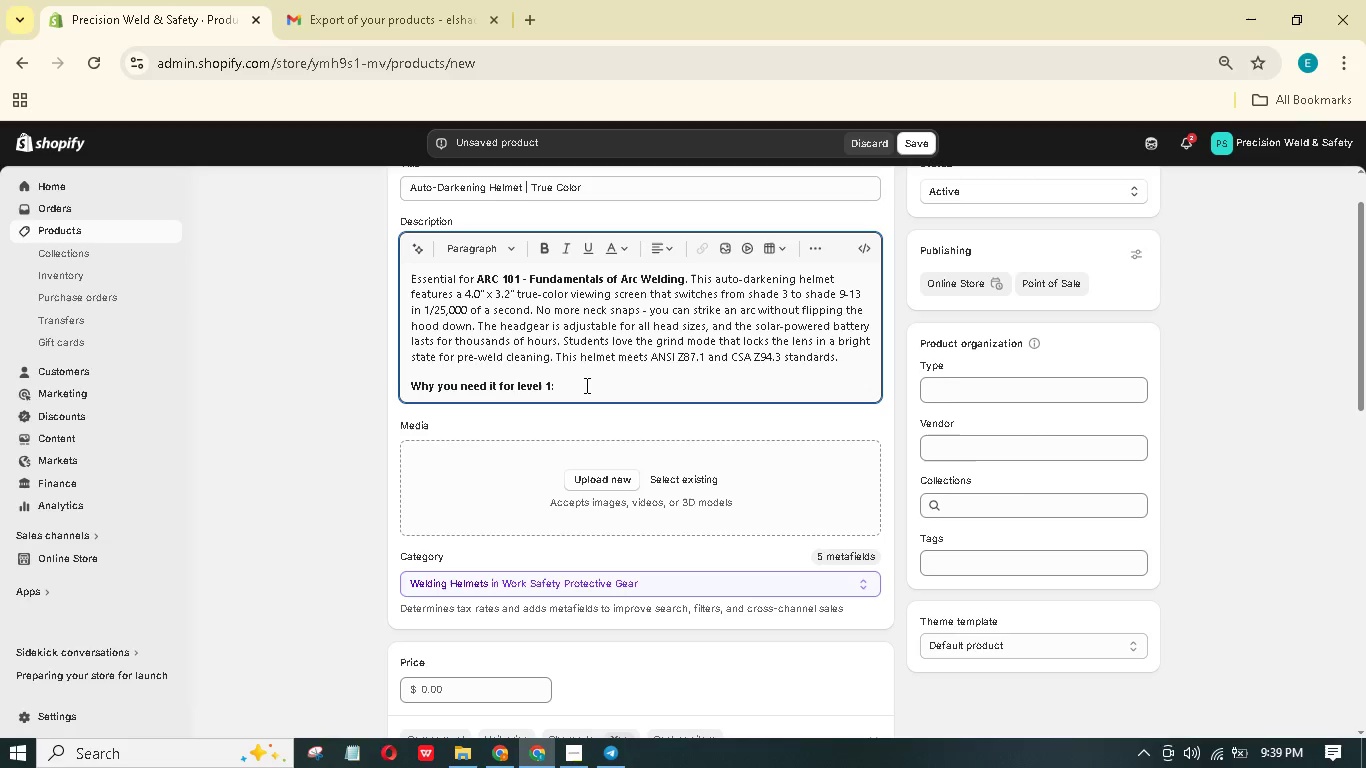 
key(Backspace)
 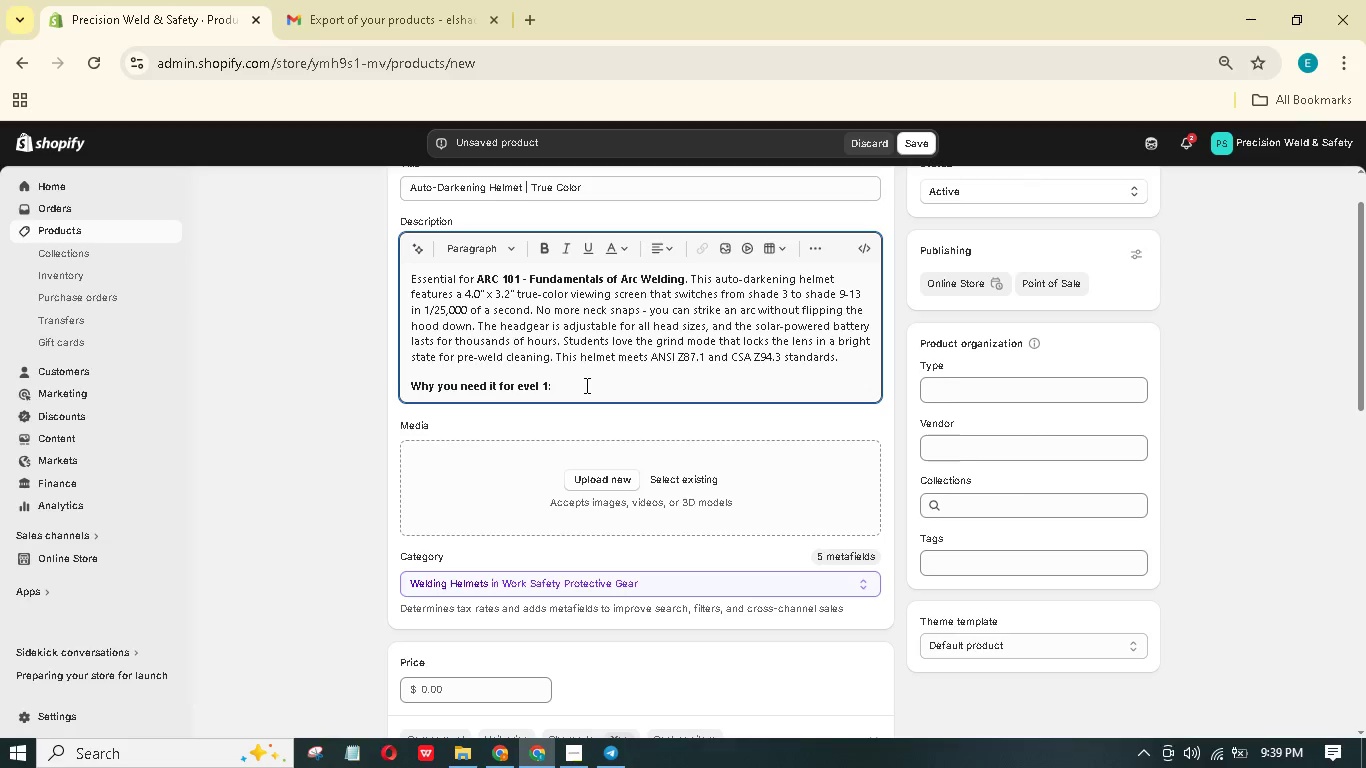 
key(Shift+L)
 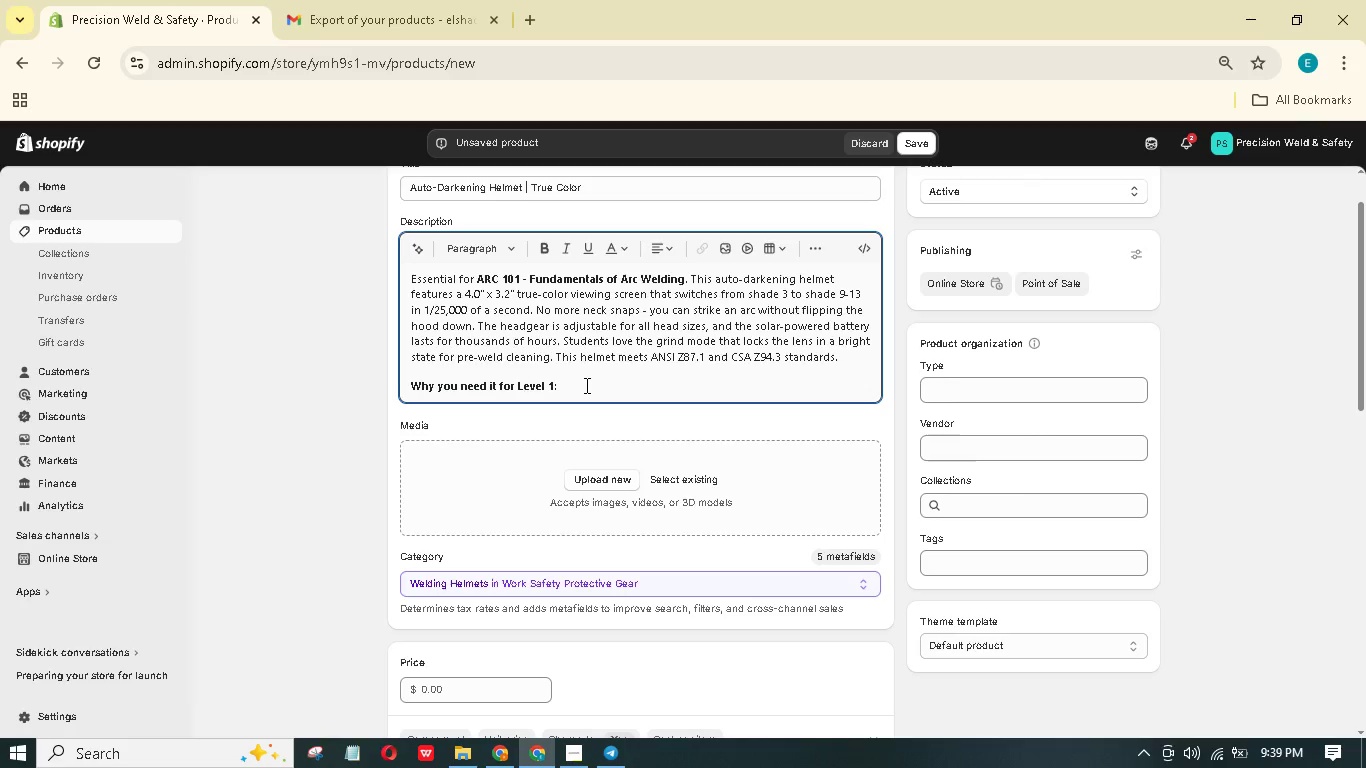 
hold_key(key=ArrowRight, duration=0.88)
 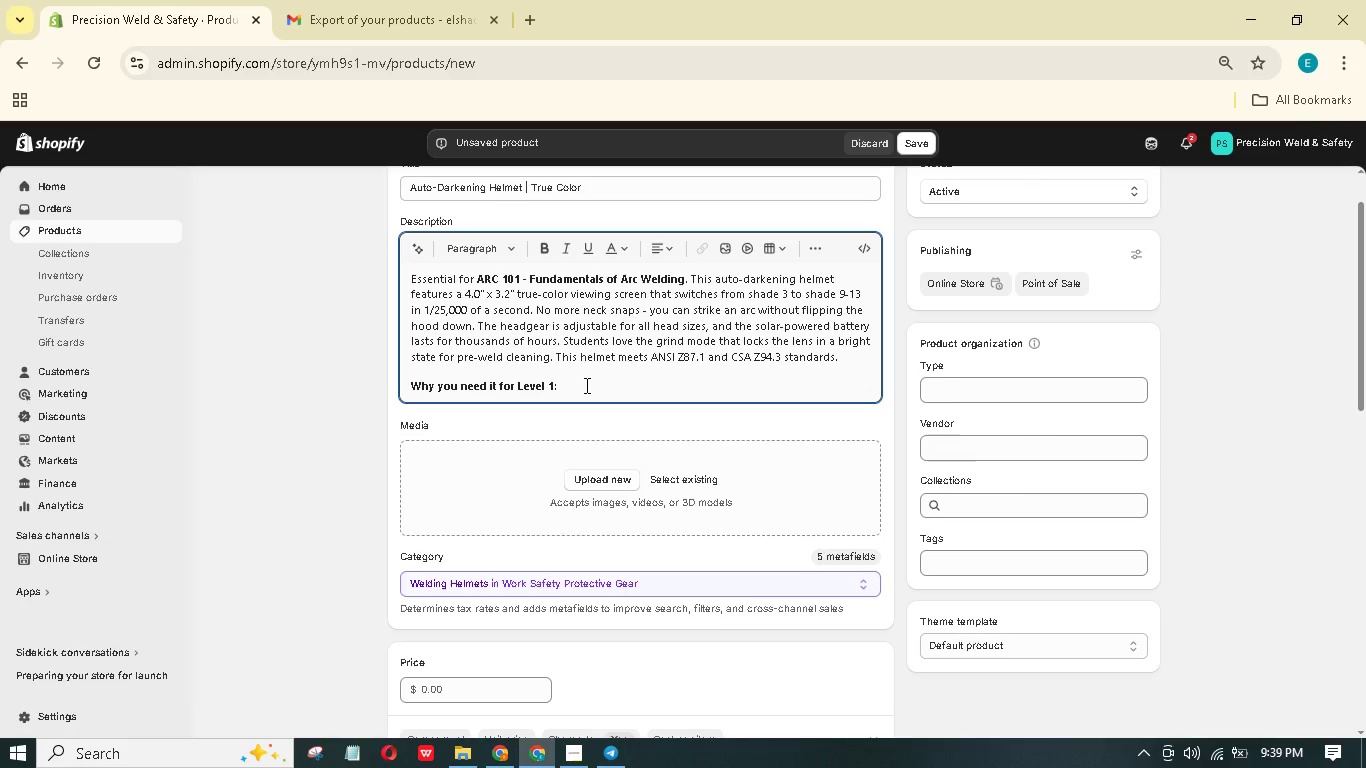 
hold_key(key=ArrowRight, duration=17.06)
 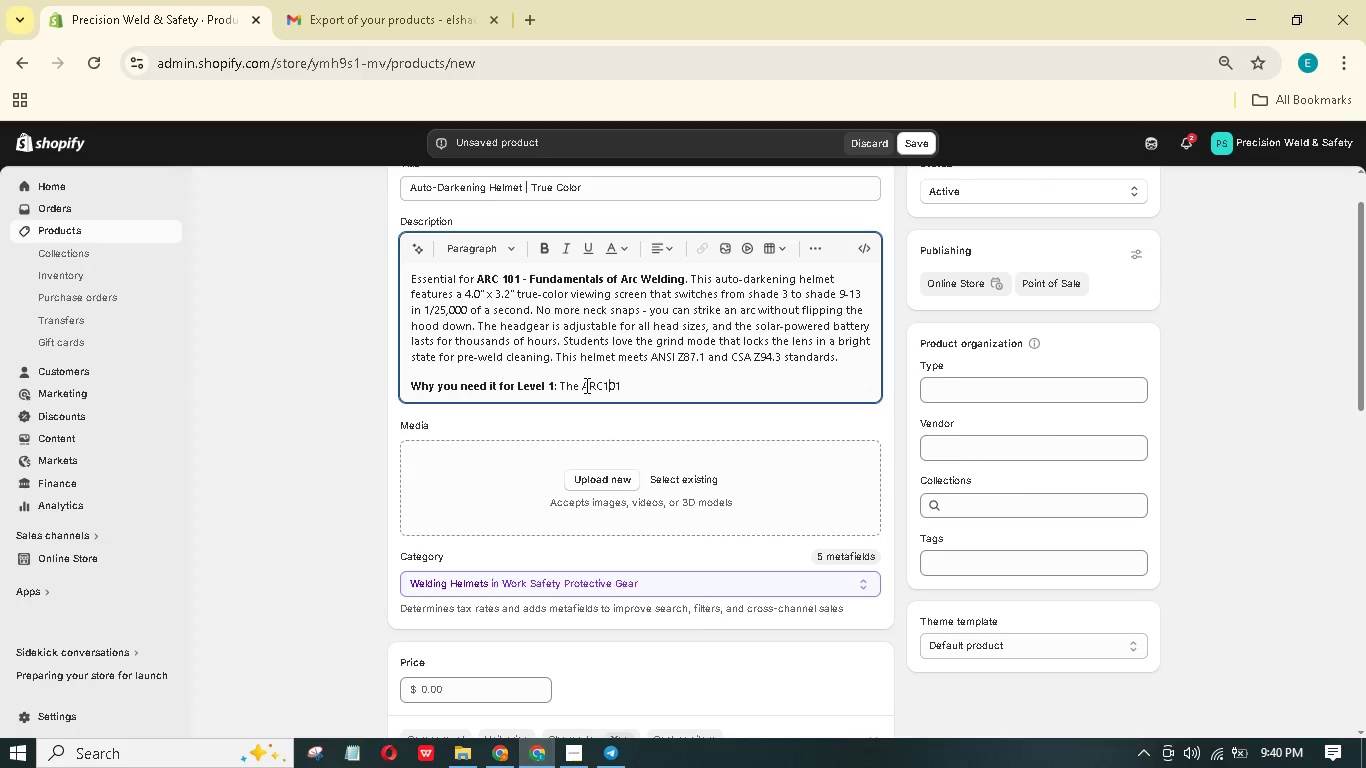 
type( the )
key(Backspace)
key(Backspace)
key(Backspace)
key(Backspace)
type(The )
 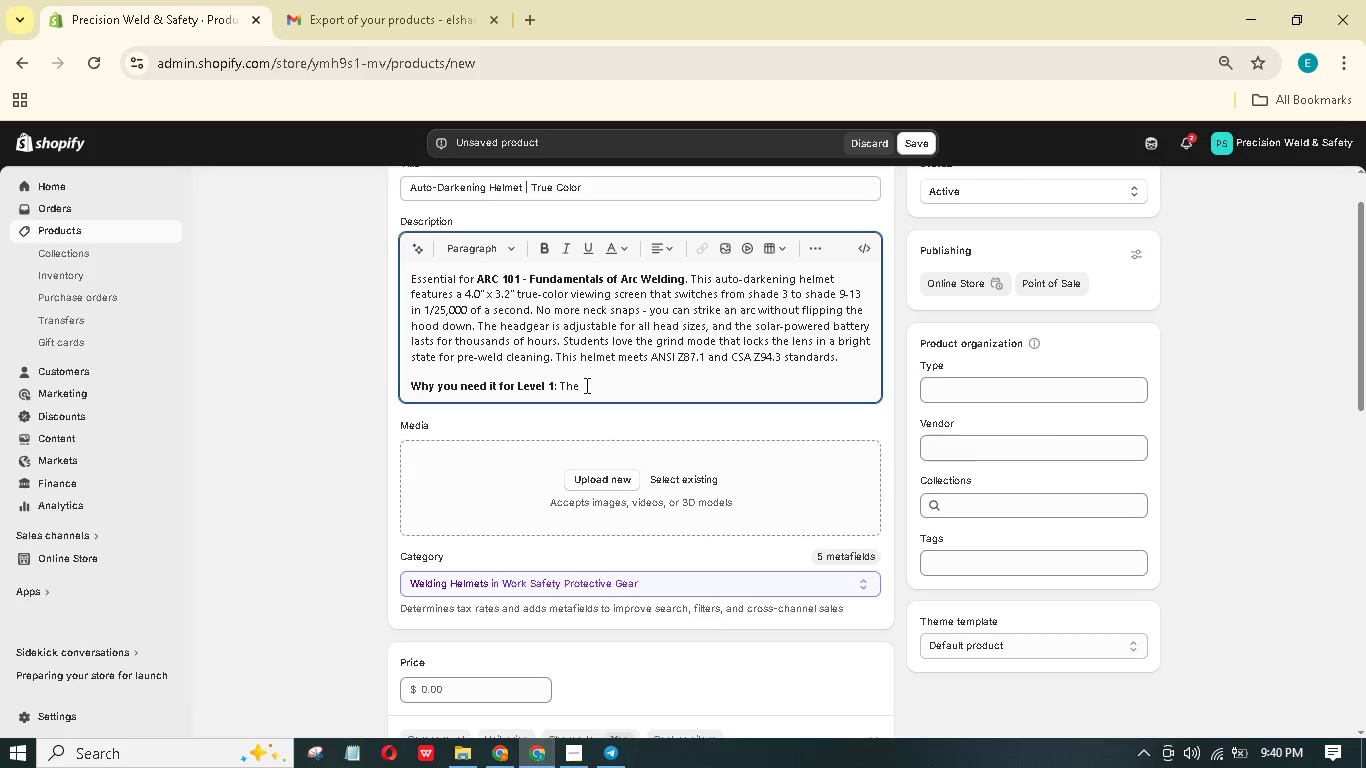 
type(RC101 )
 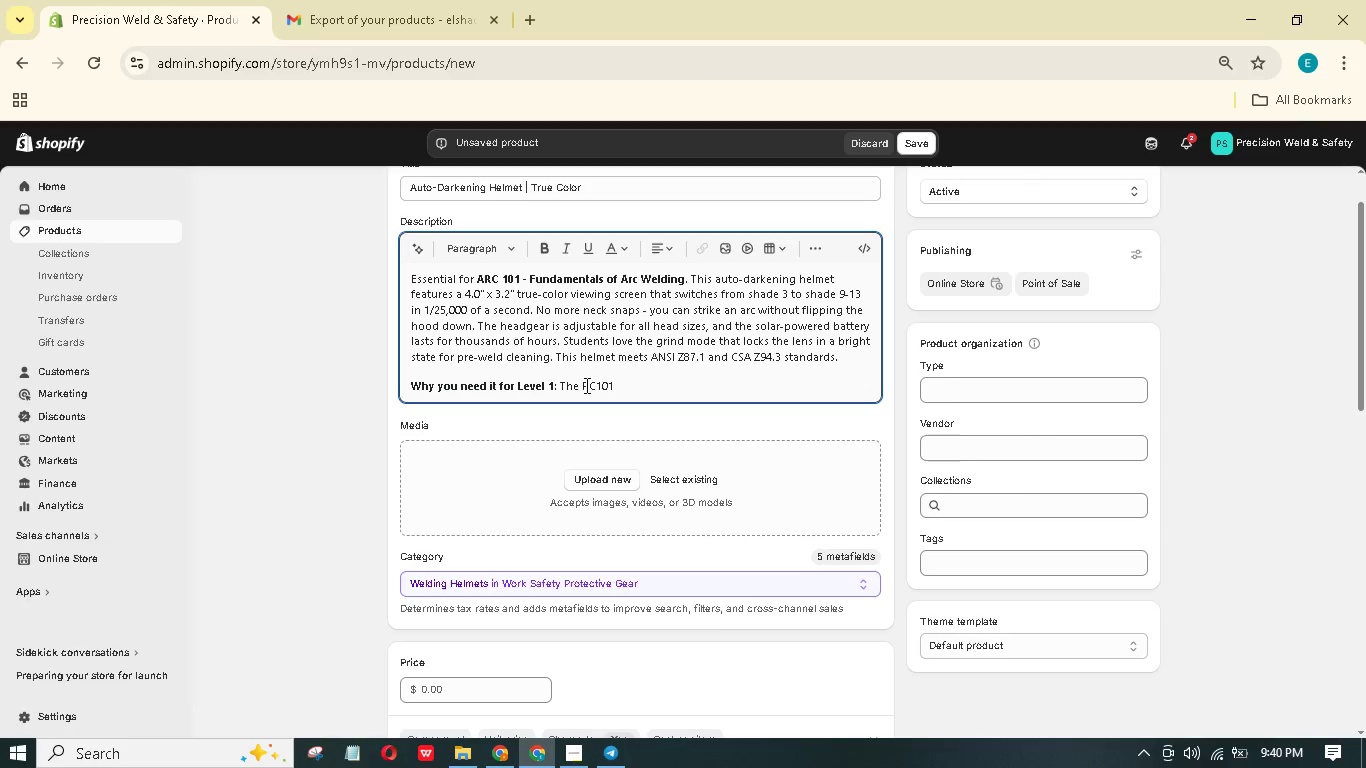 
key(ArrowLeft)
 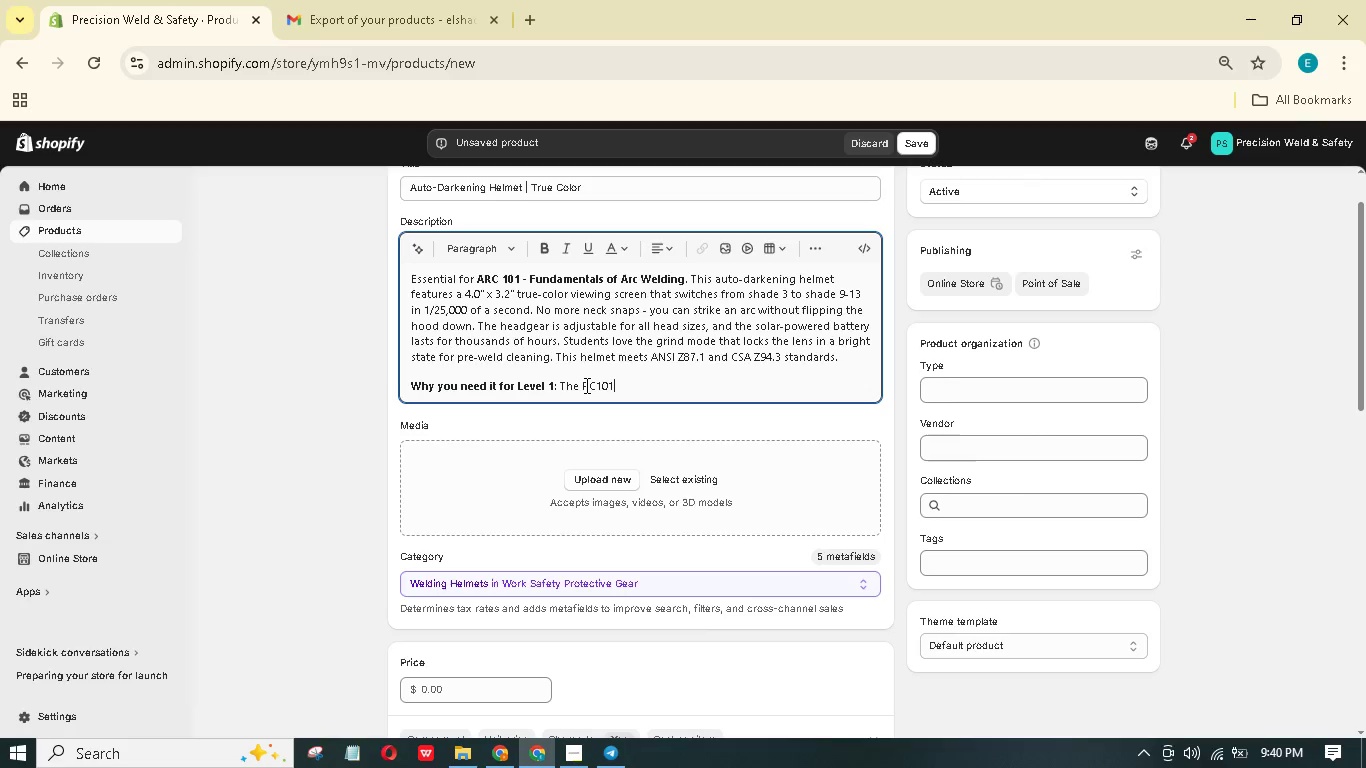 
key(ArrowLeft)
 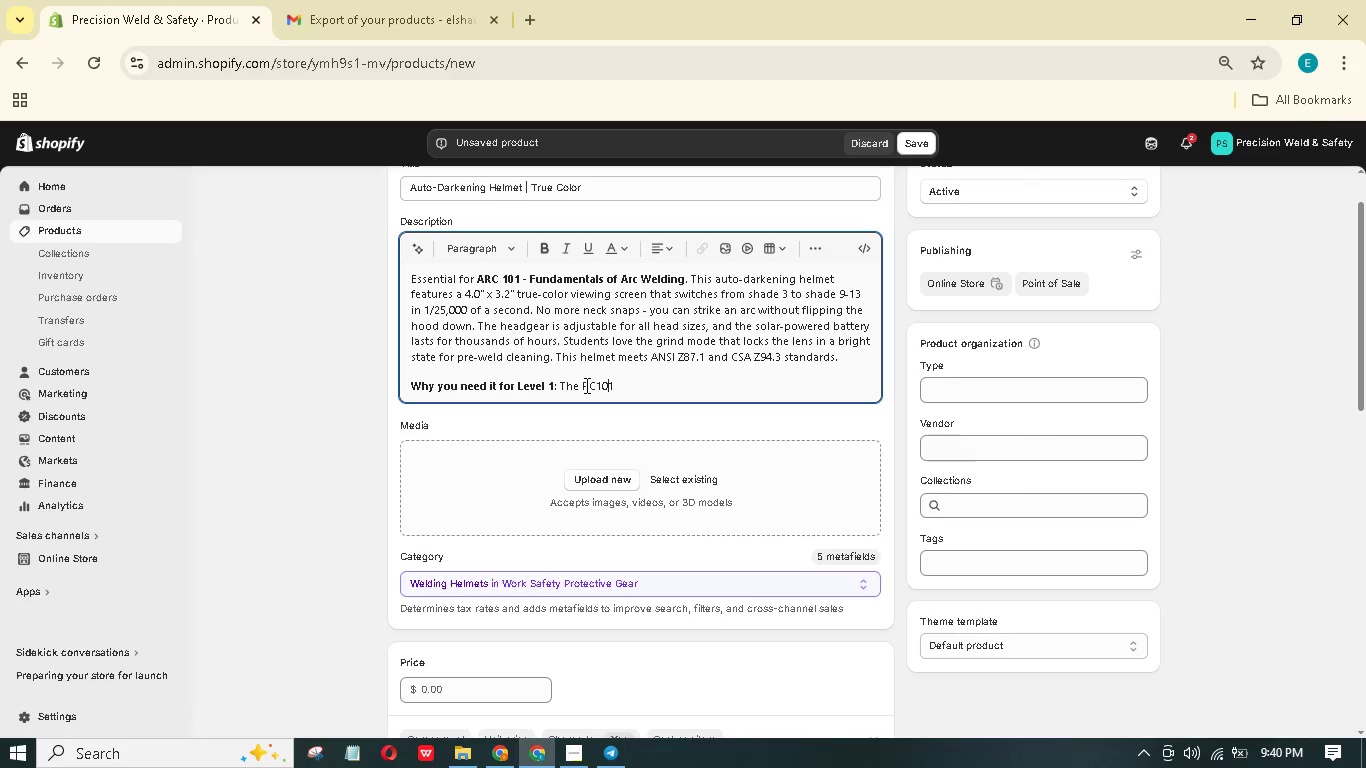 
key(ArrowLeft)
 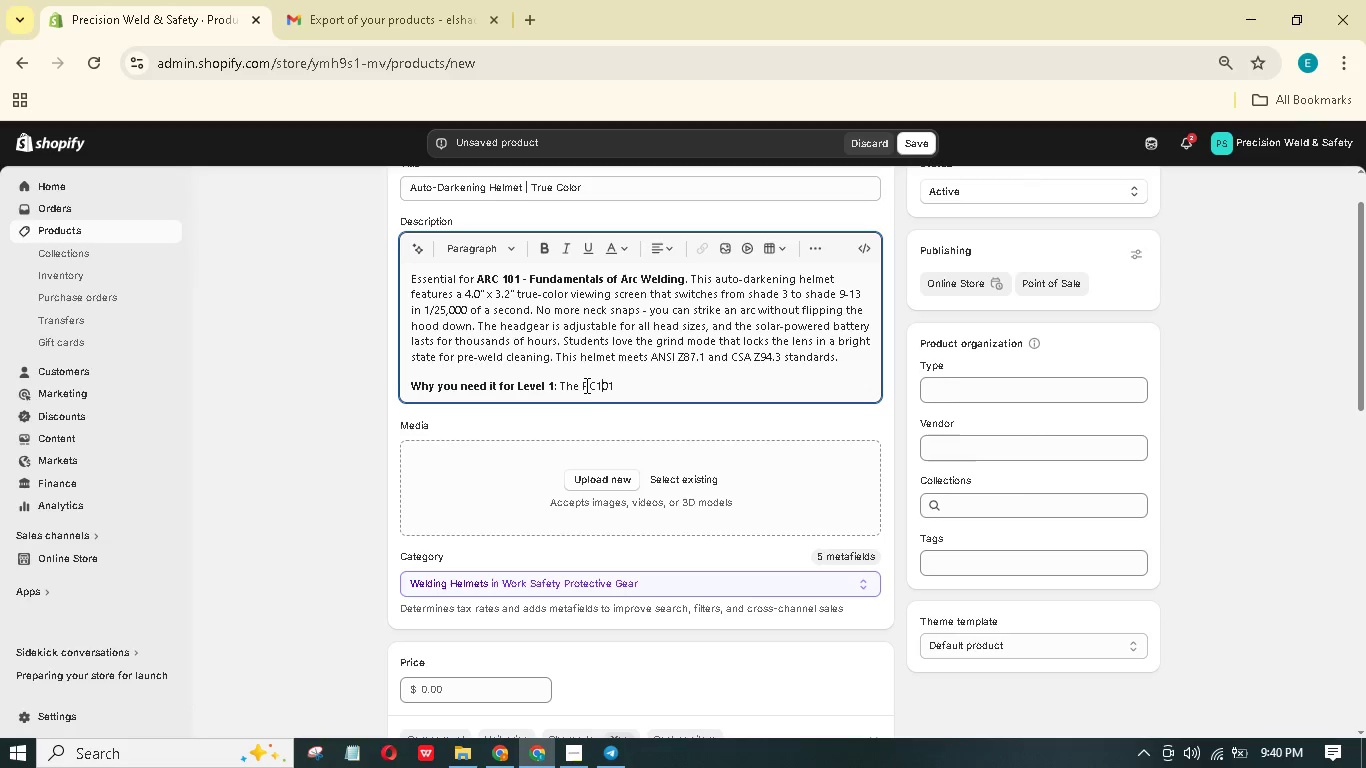 
key(ArrowLeft)
 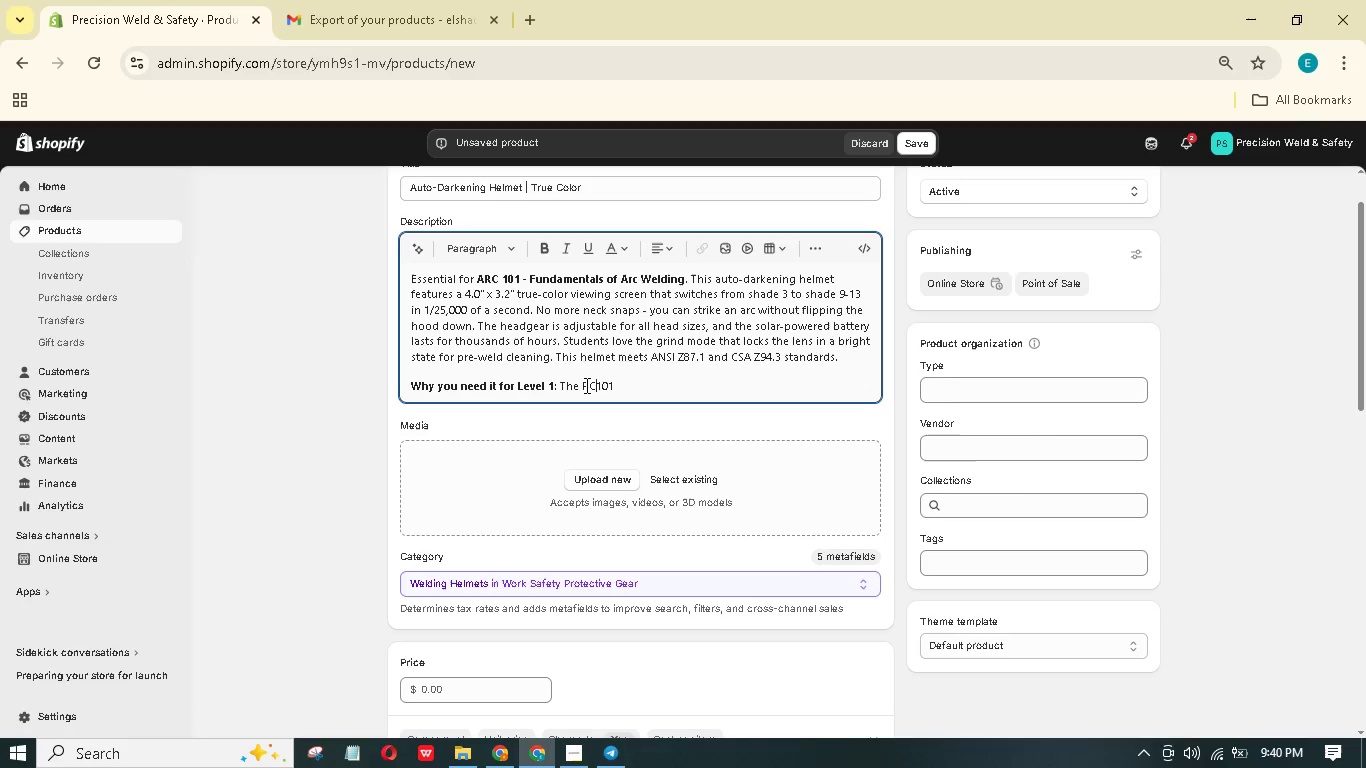 
key(ArrowLeft)
 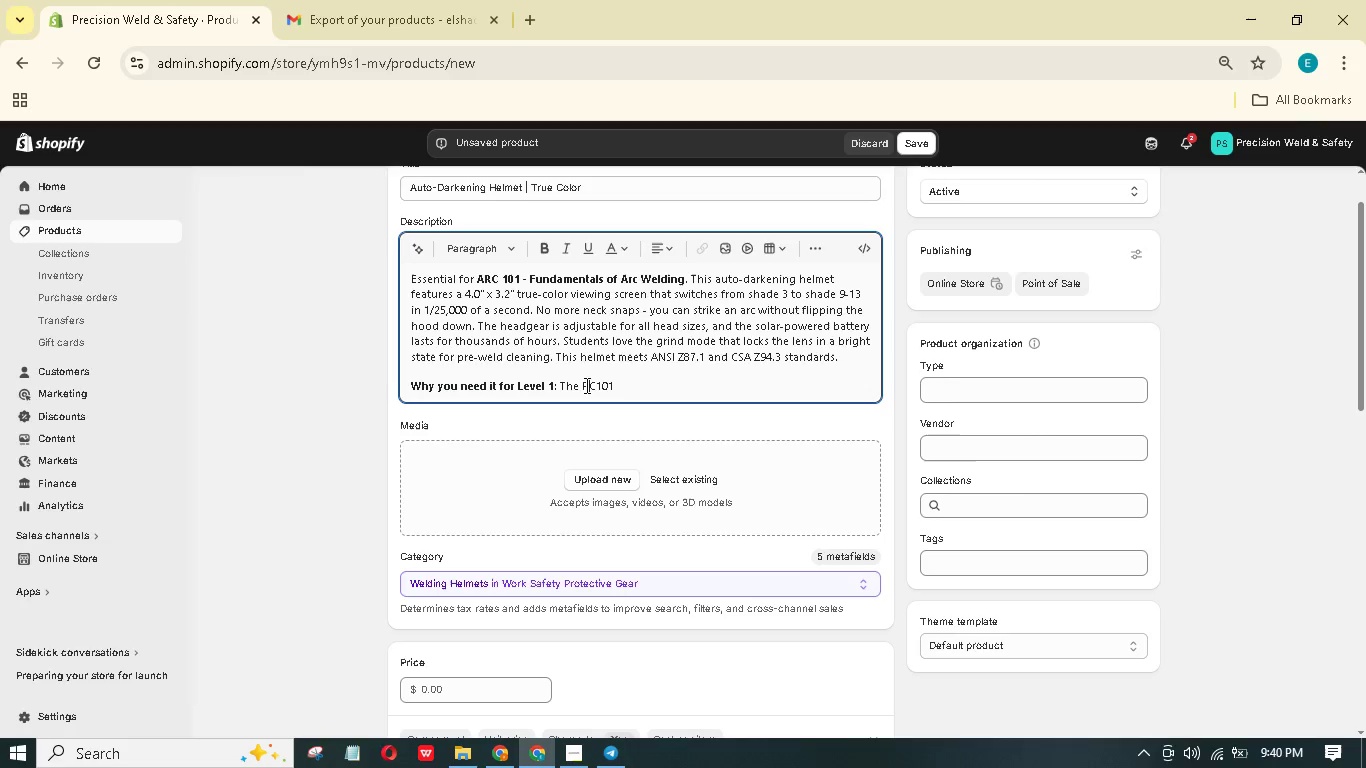 
key(ArrowLeft)
 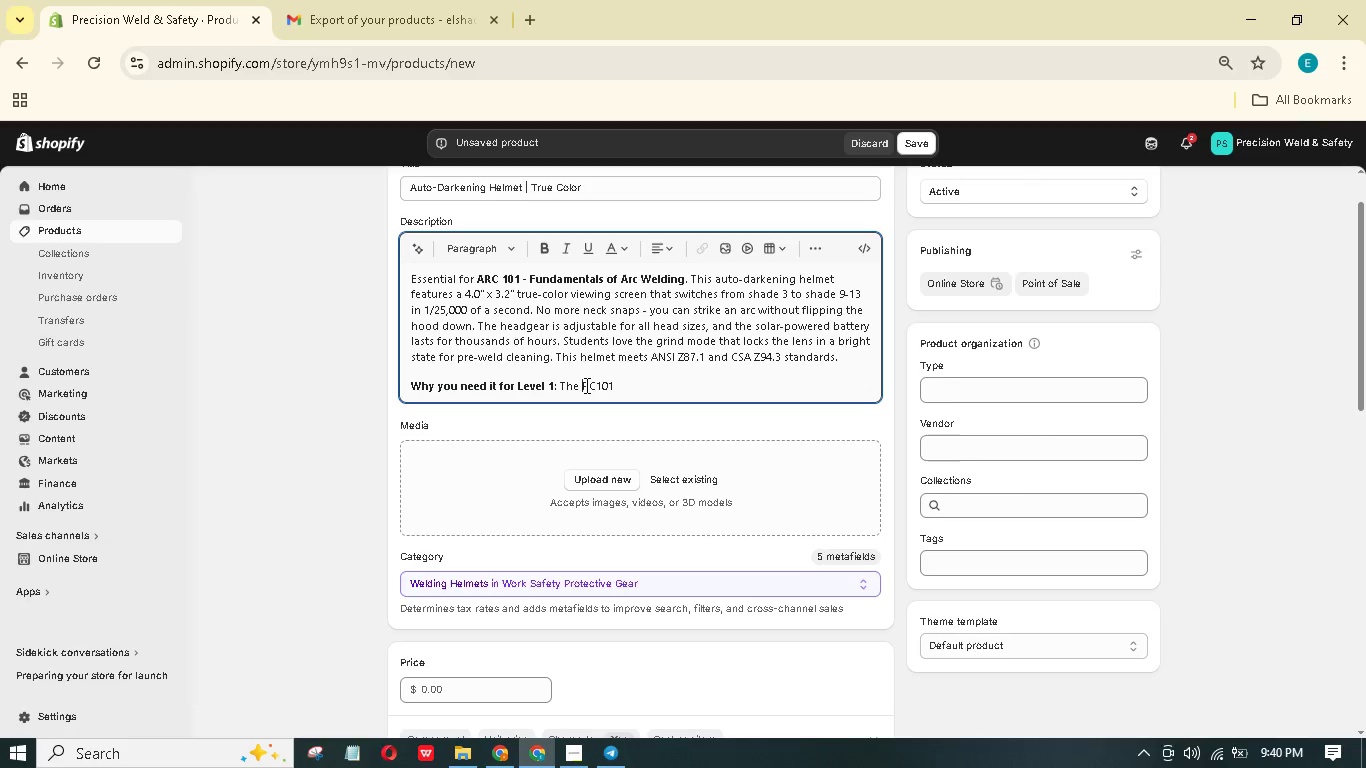 
key(Shift+A)
 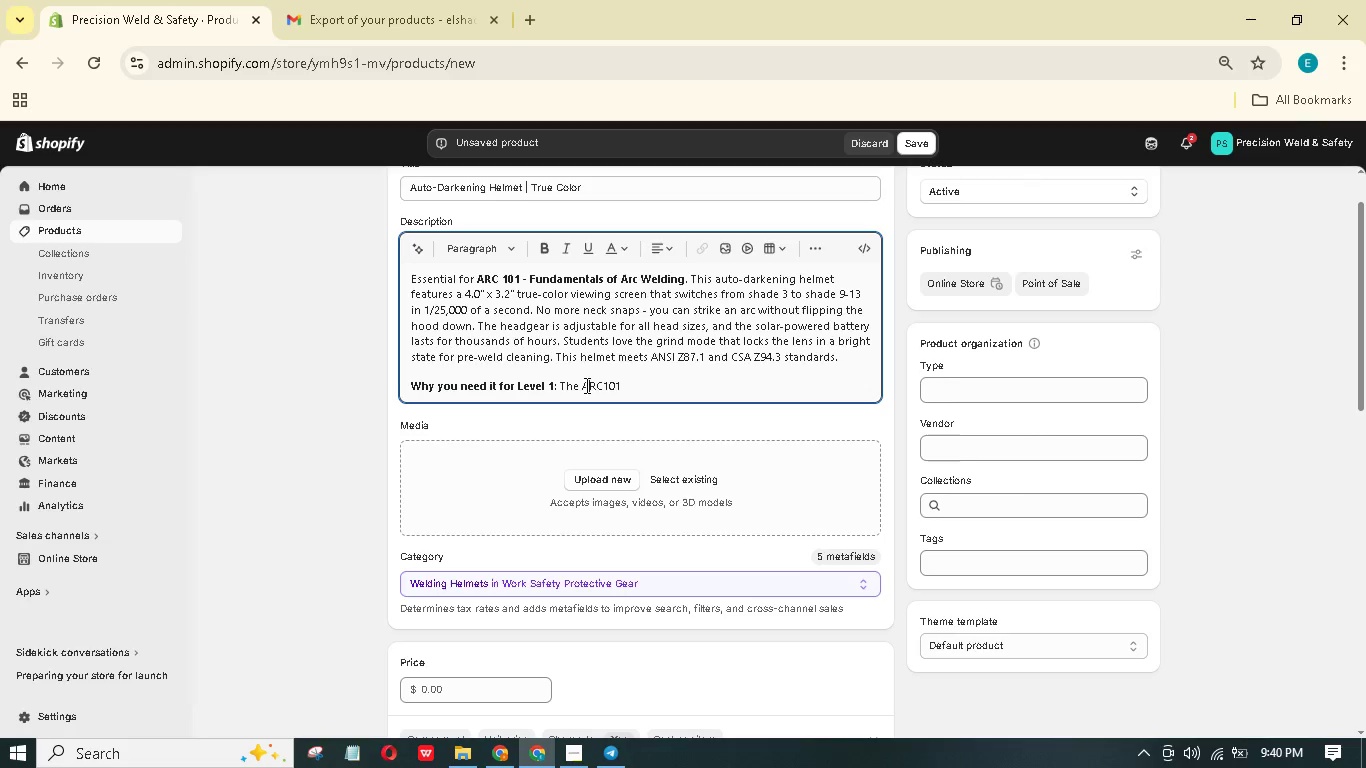 
hold_key(key=ArrowRight, duration=0.89)
 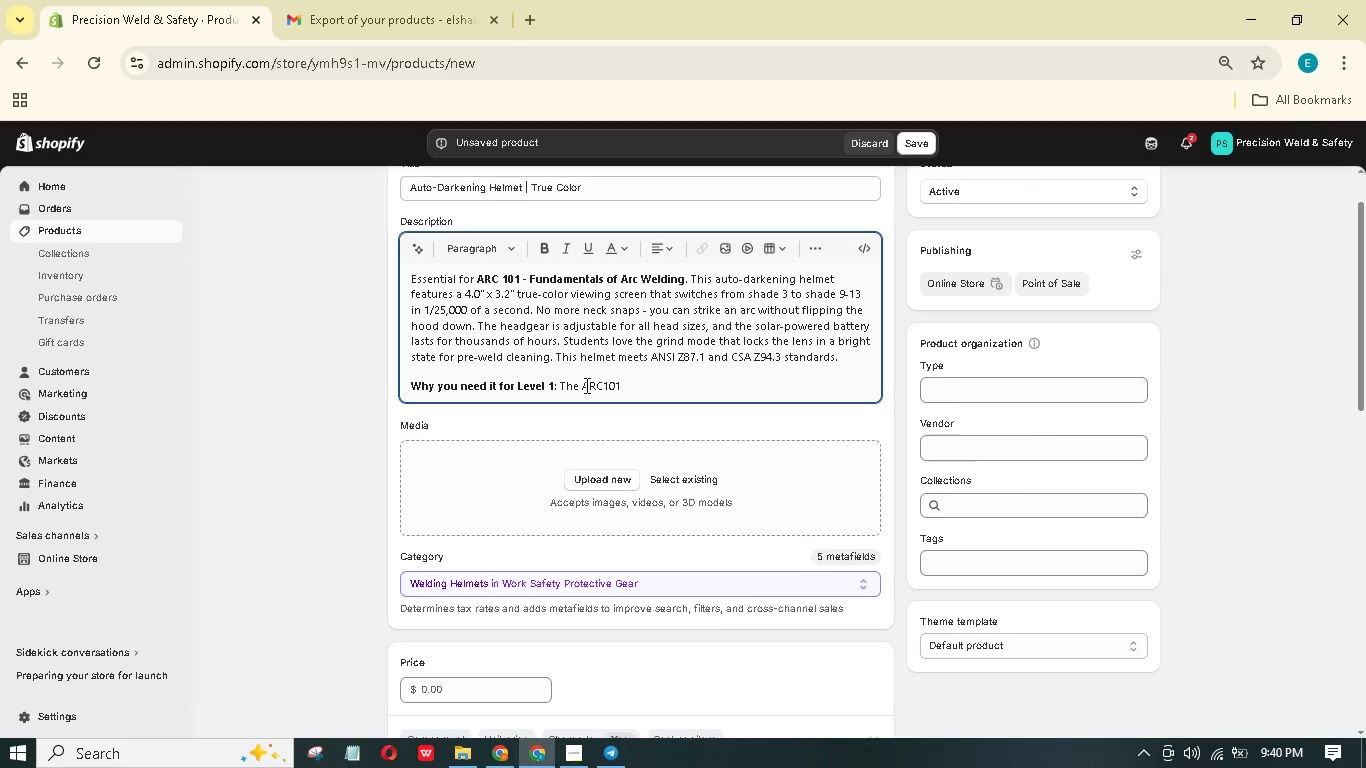 
key(ArrowLeft)
 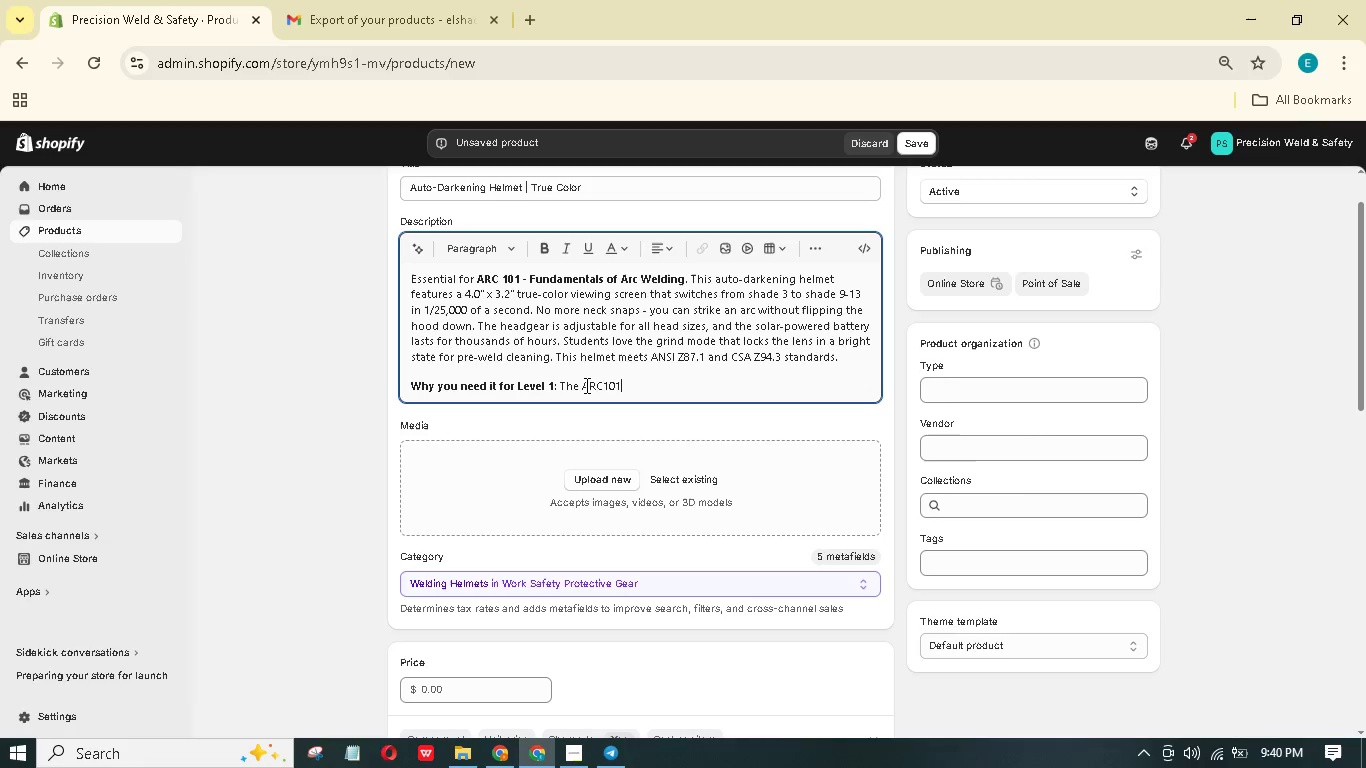 
key(ArrowLeft)
 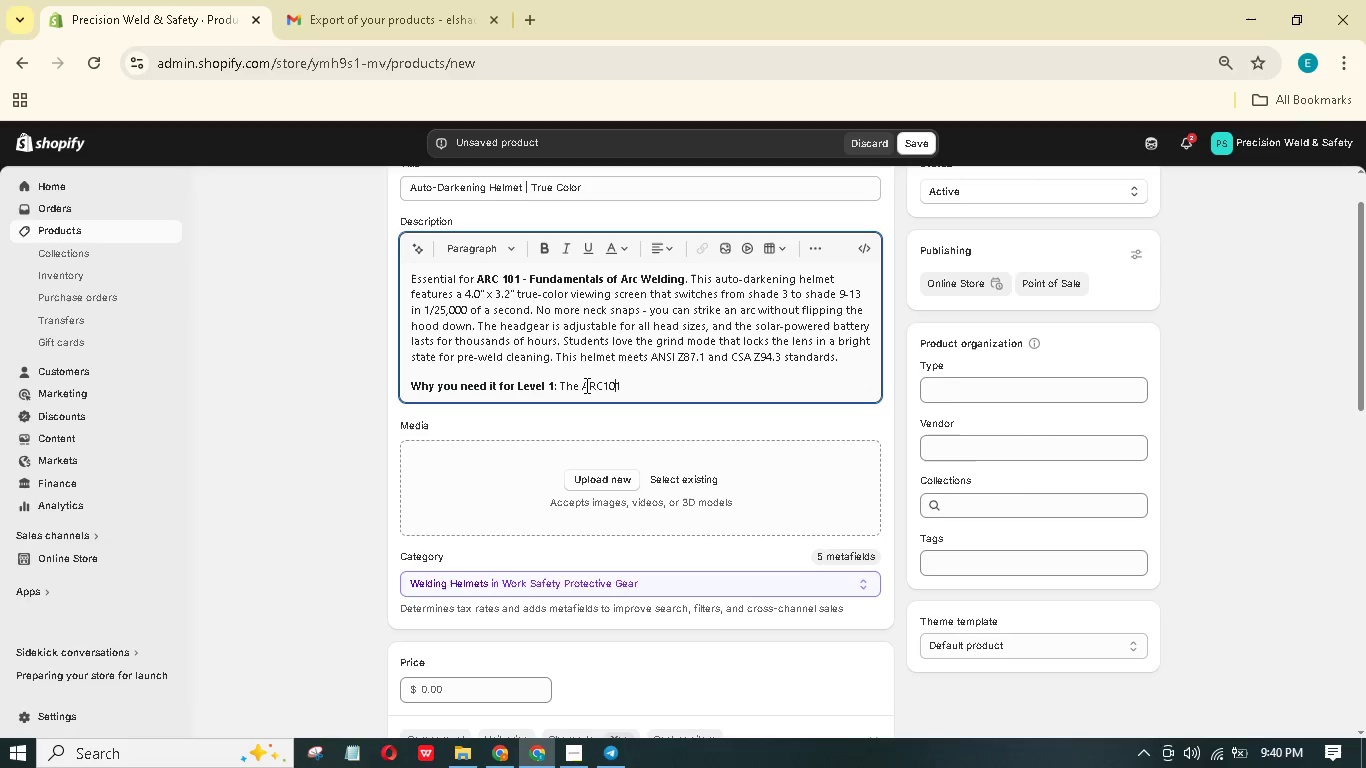 
key(ArrowLeft)
 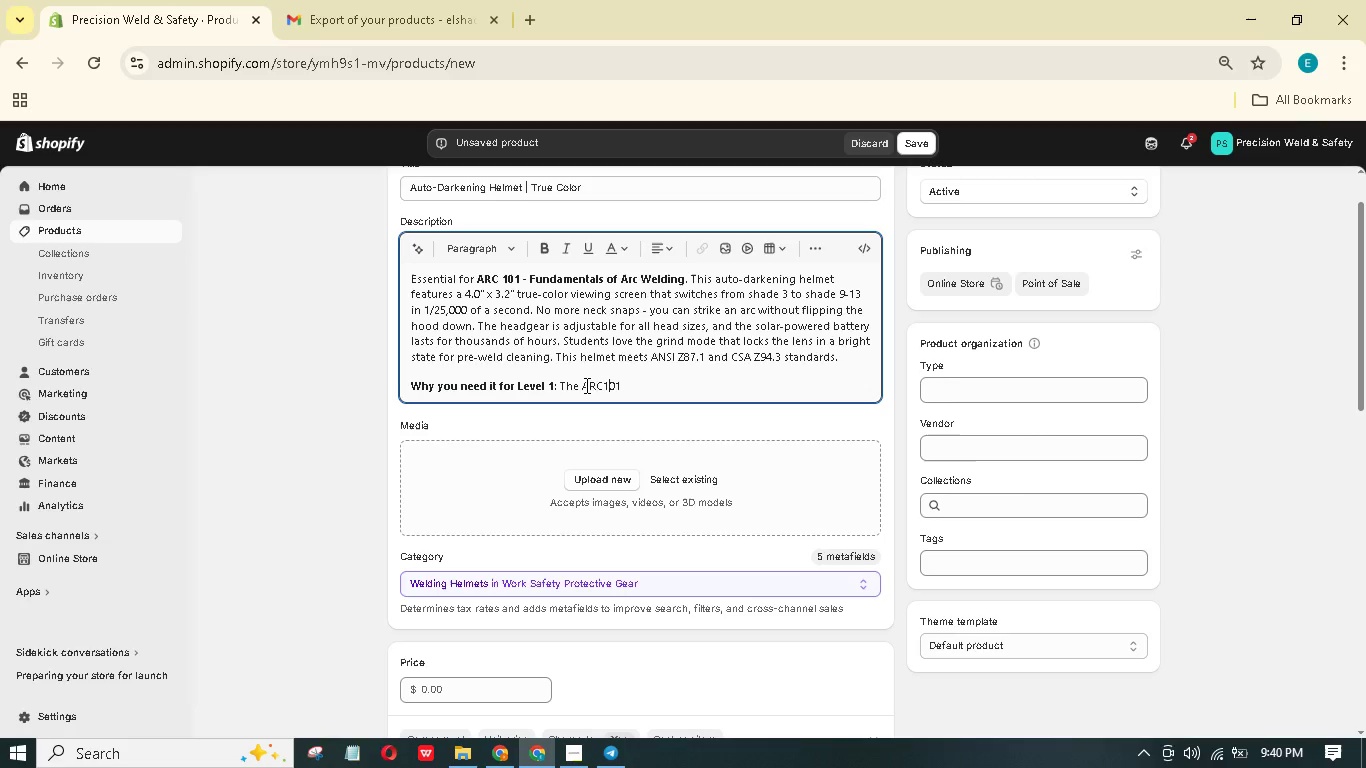 
key(ArrowLeft)
 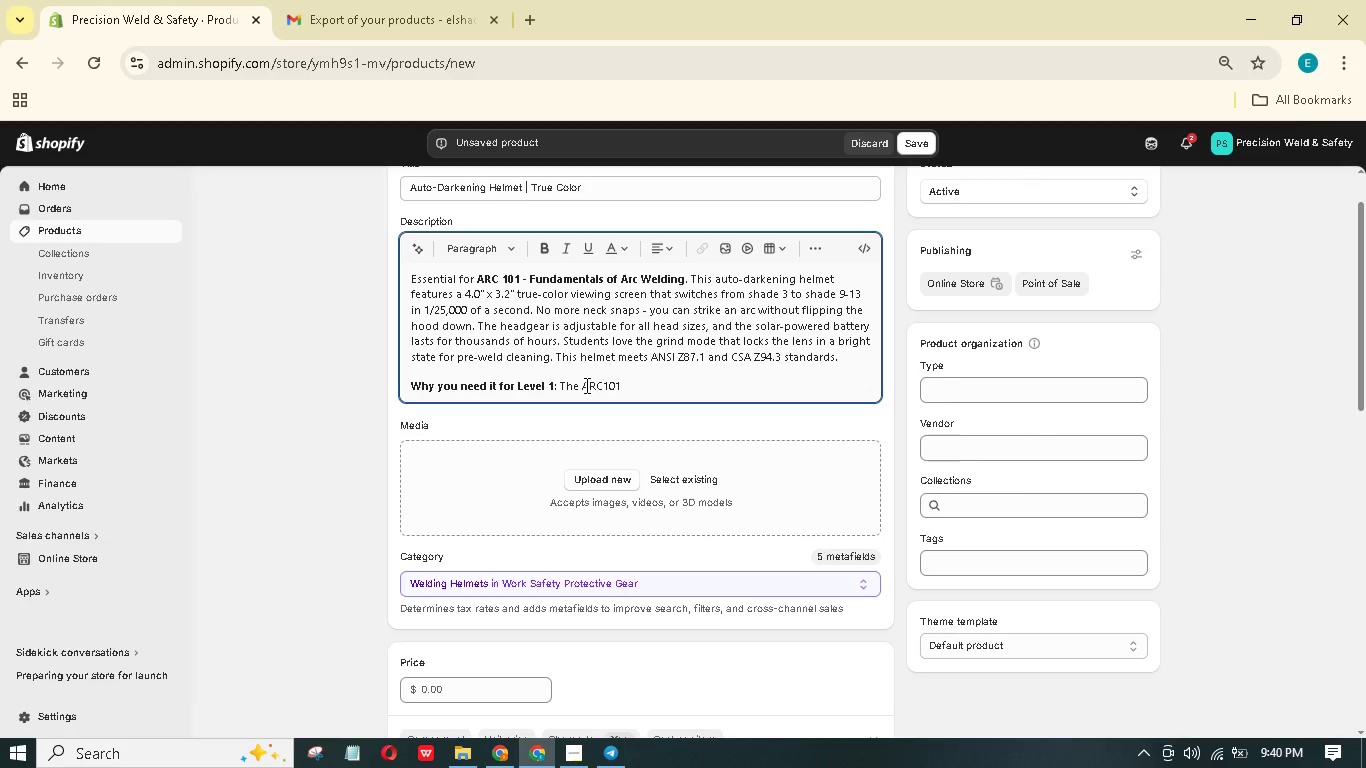 
key(ArrowLeft)
 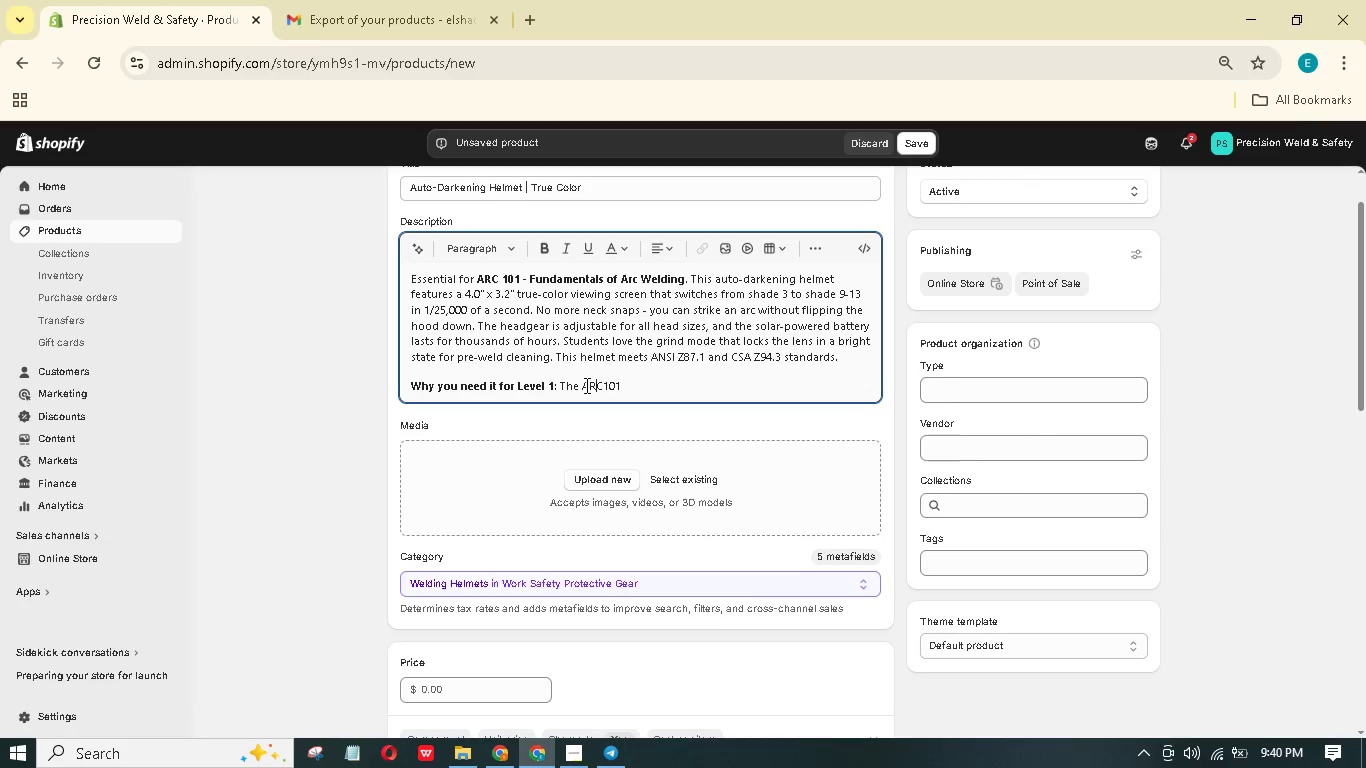 
key(ArrowRight)
 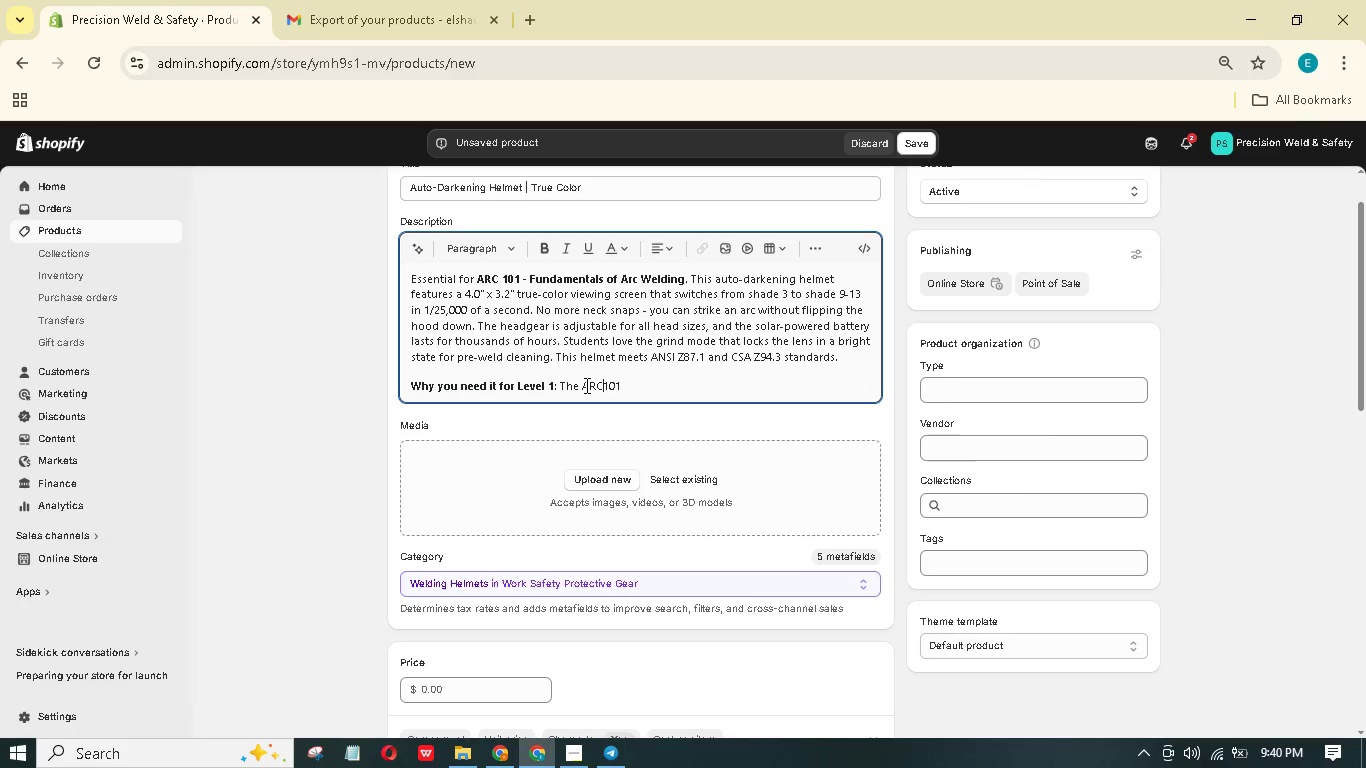 
type( course requires a helmet that can handle stick, MIG, nd bsic TIG. This unit covers all processes up to 150 amps)
 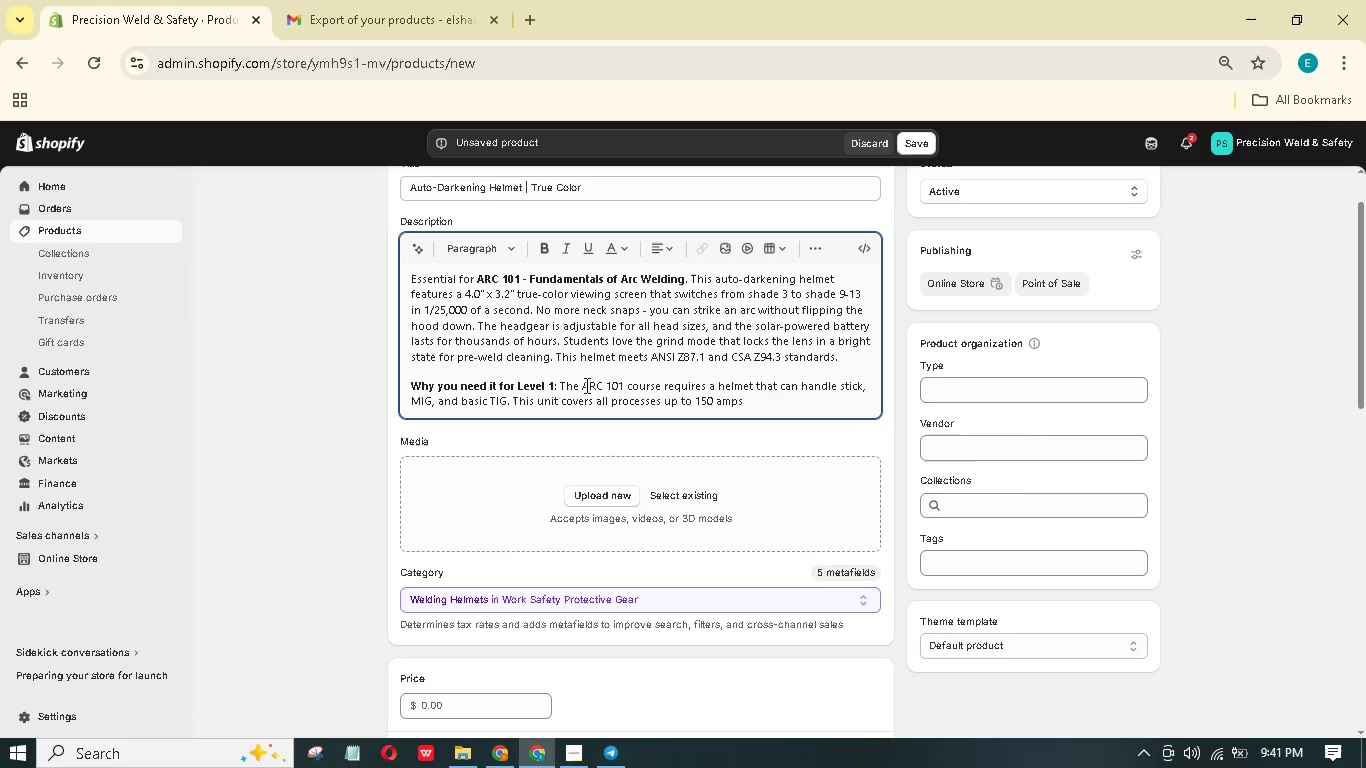 
hold_key(key=ArrowRight, duration=0.72)
 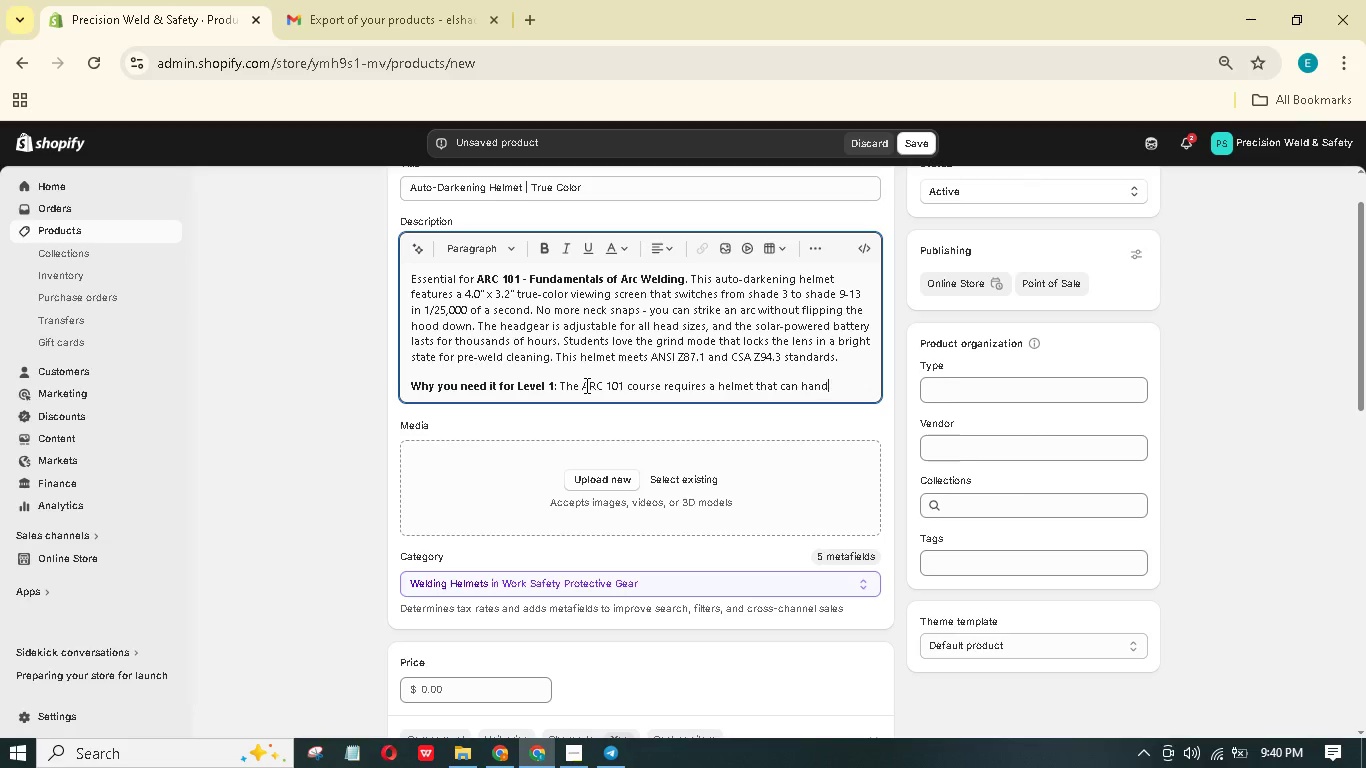 
wait(7.91)
 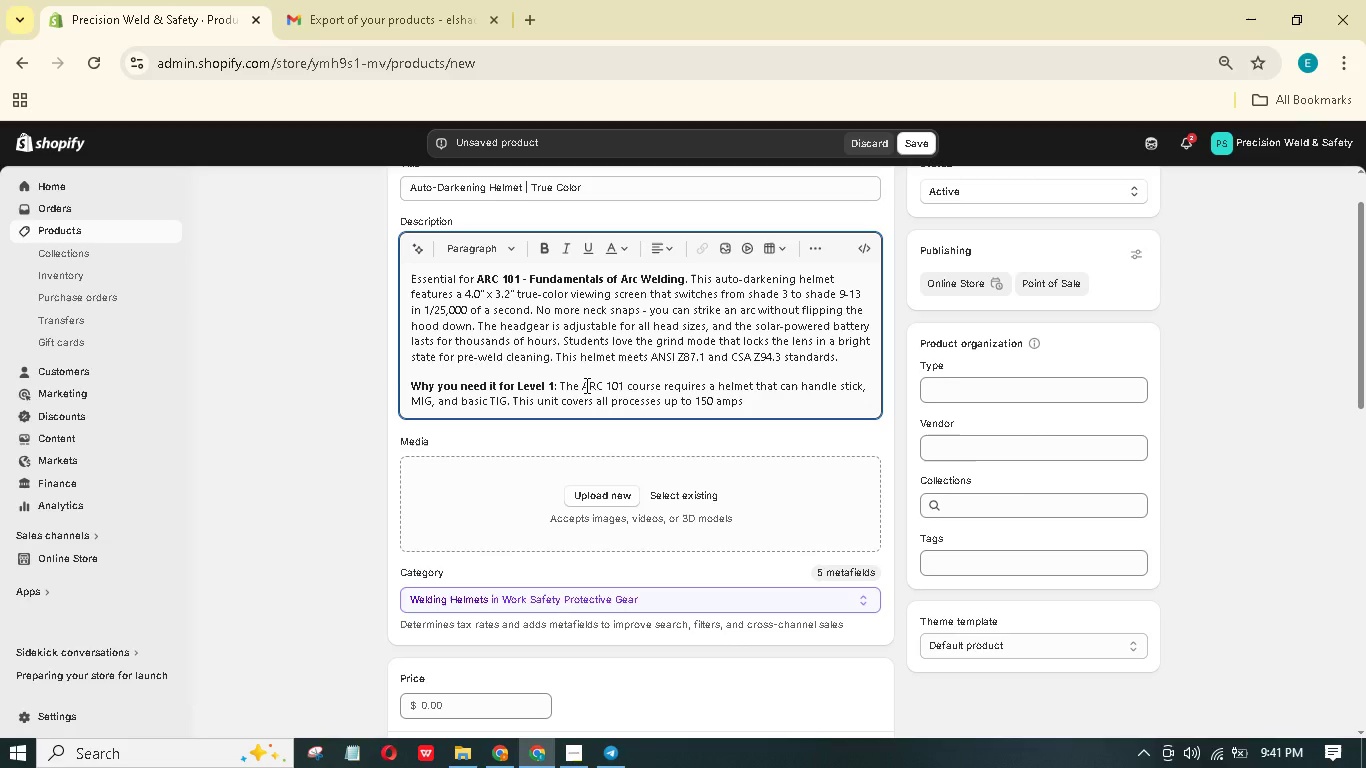 
type(. Without it, you cannot safely view the weld puddle.)
 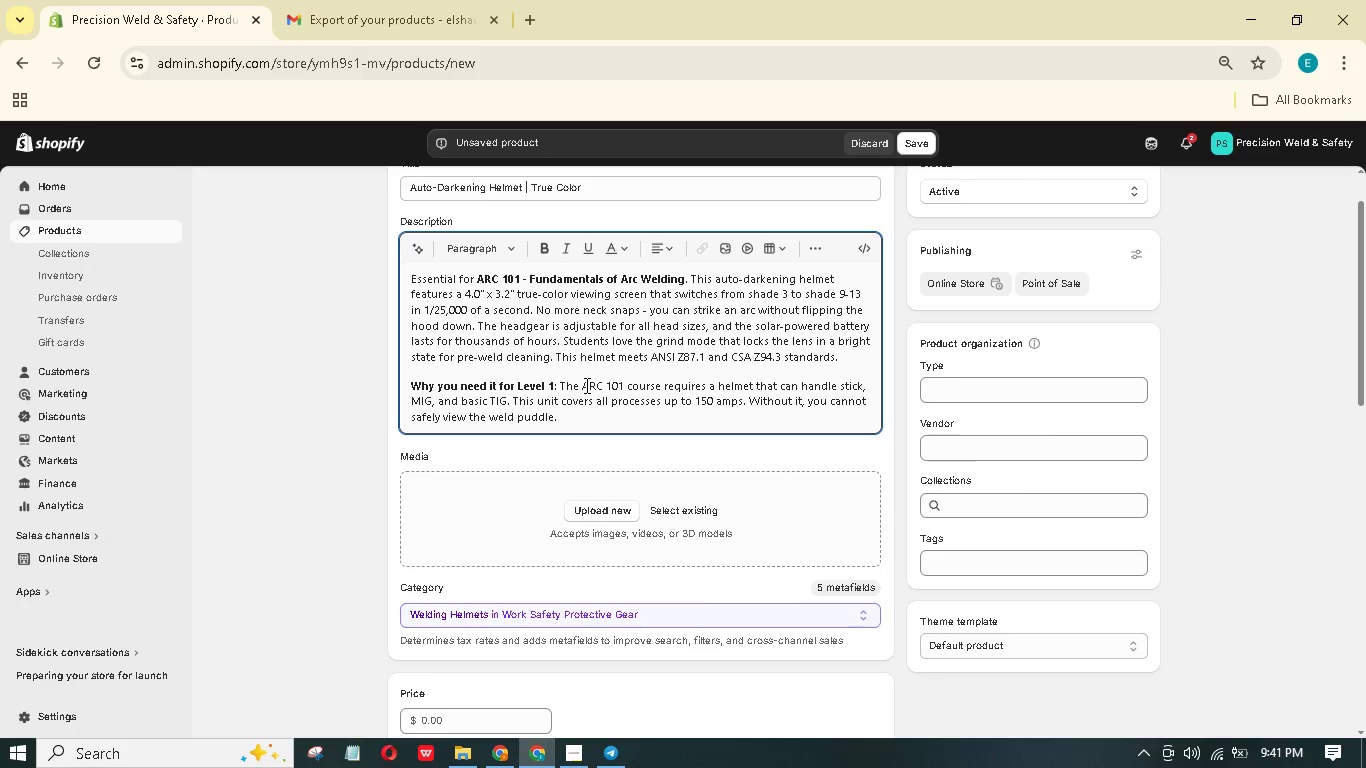 
key(Enter)
 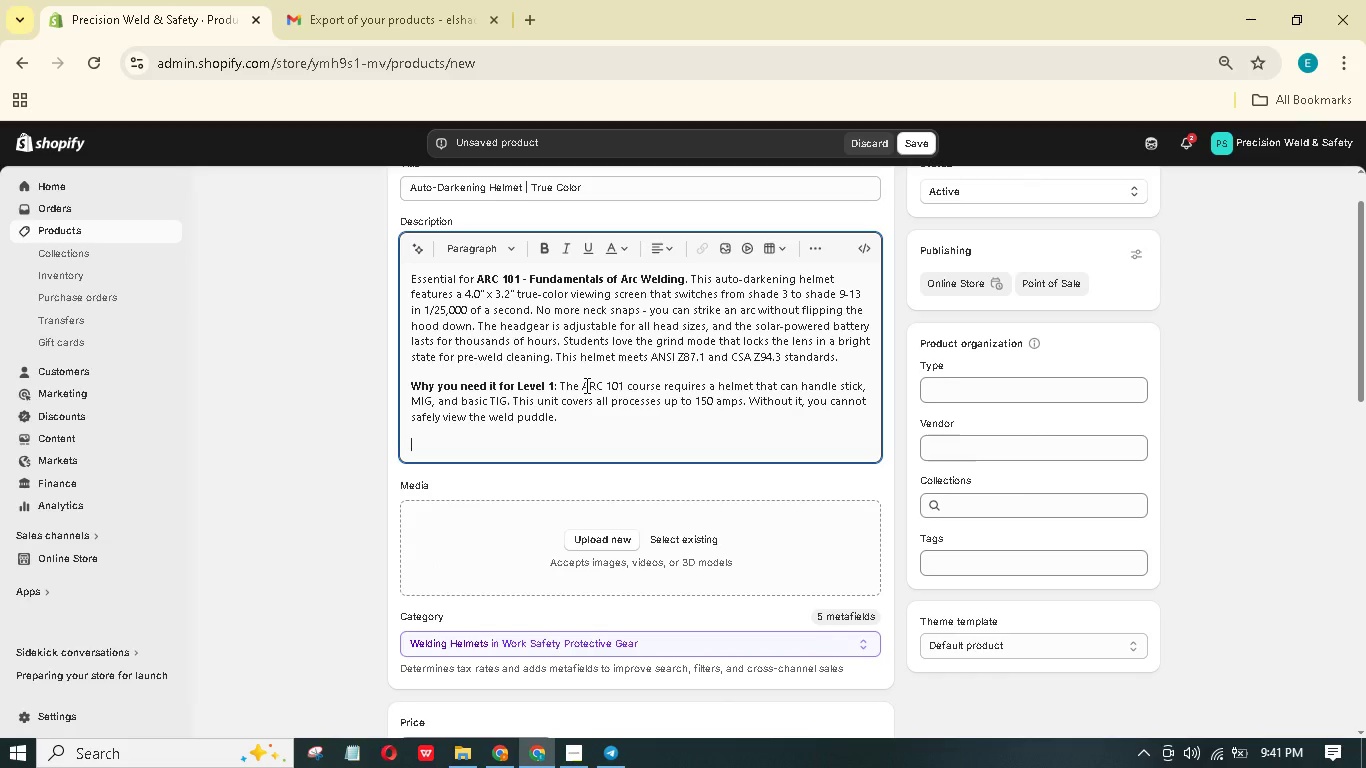 
key(Backspace)
 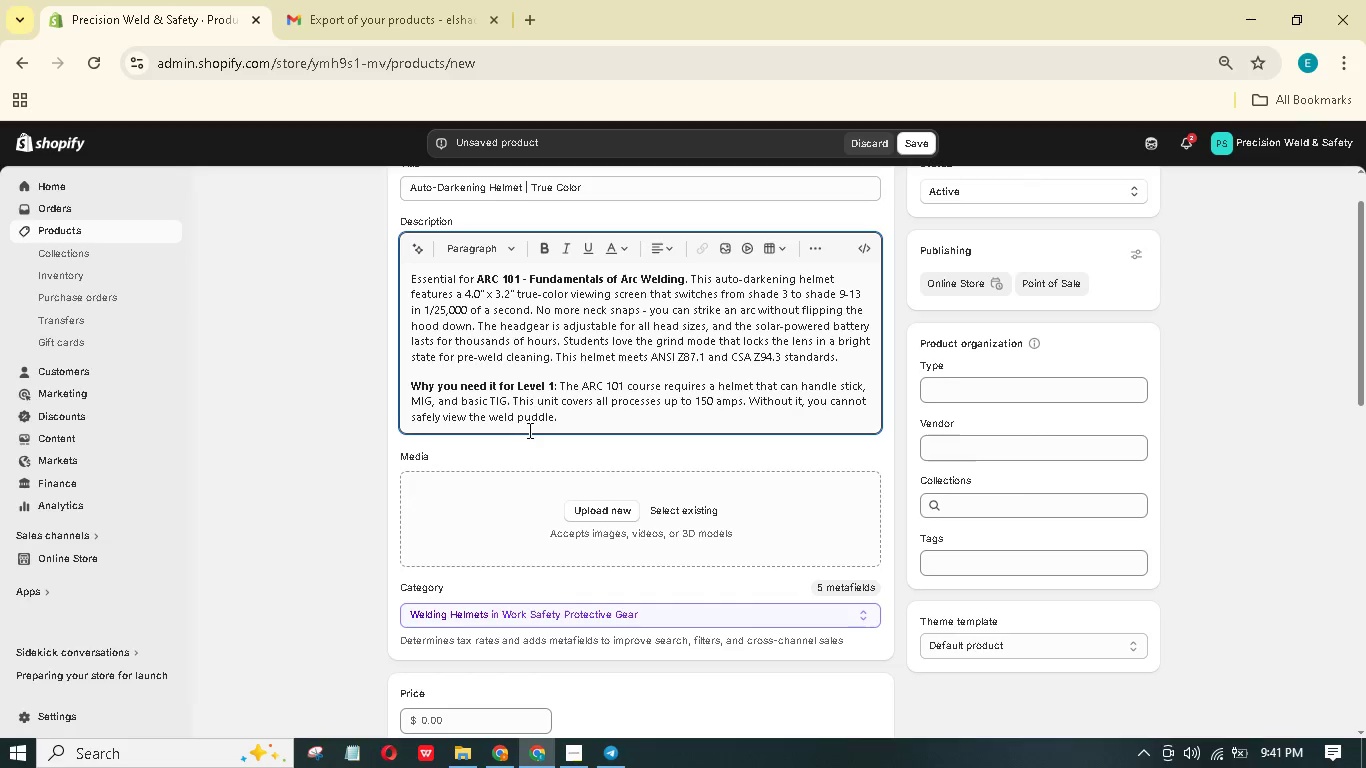 
scroll: coordinate [528, 428], scroll_direction: down, amount: 2.0
 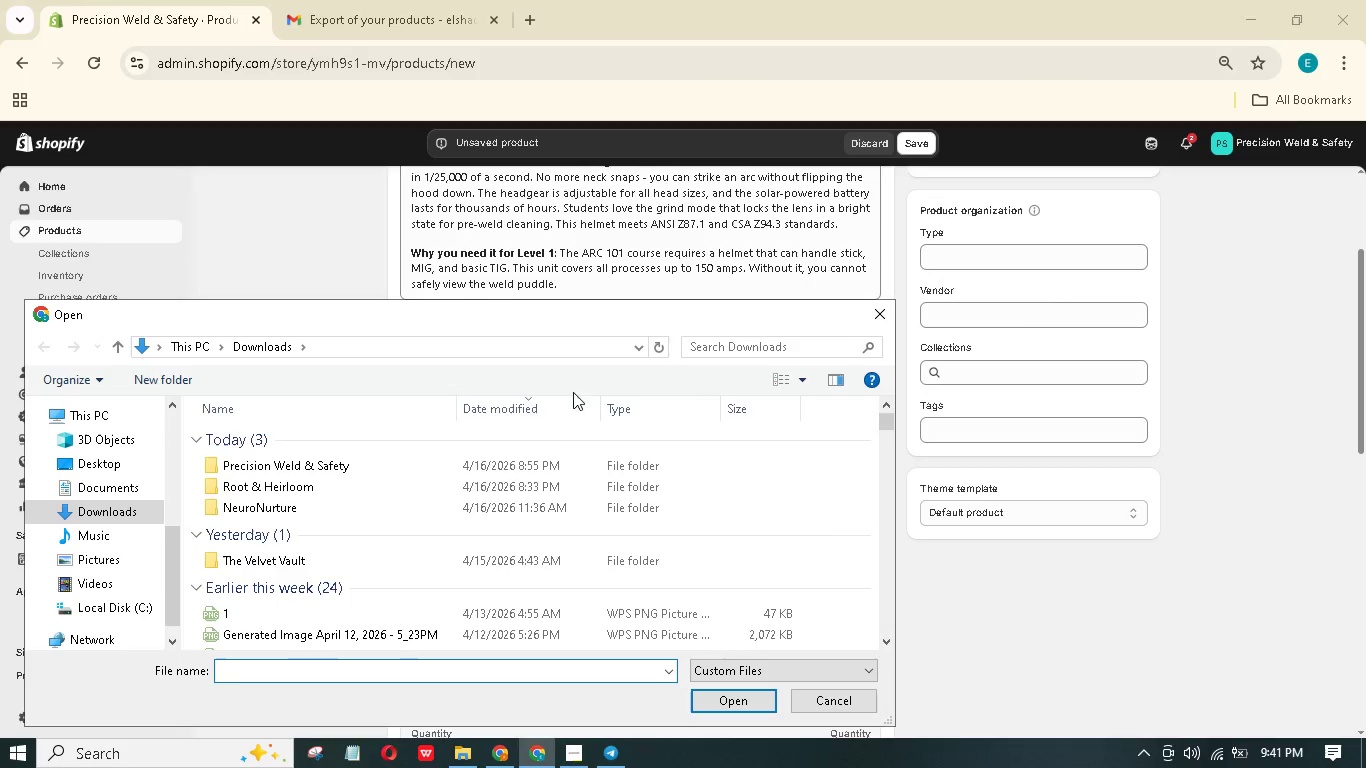 
double_click([391, 471])
 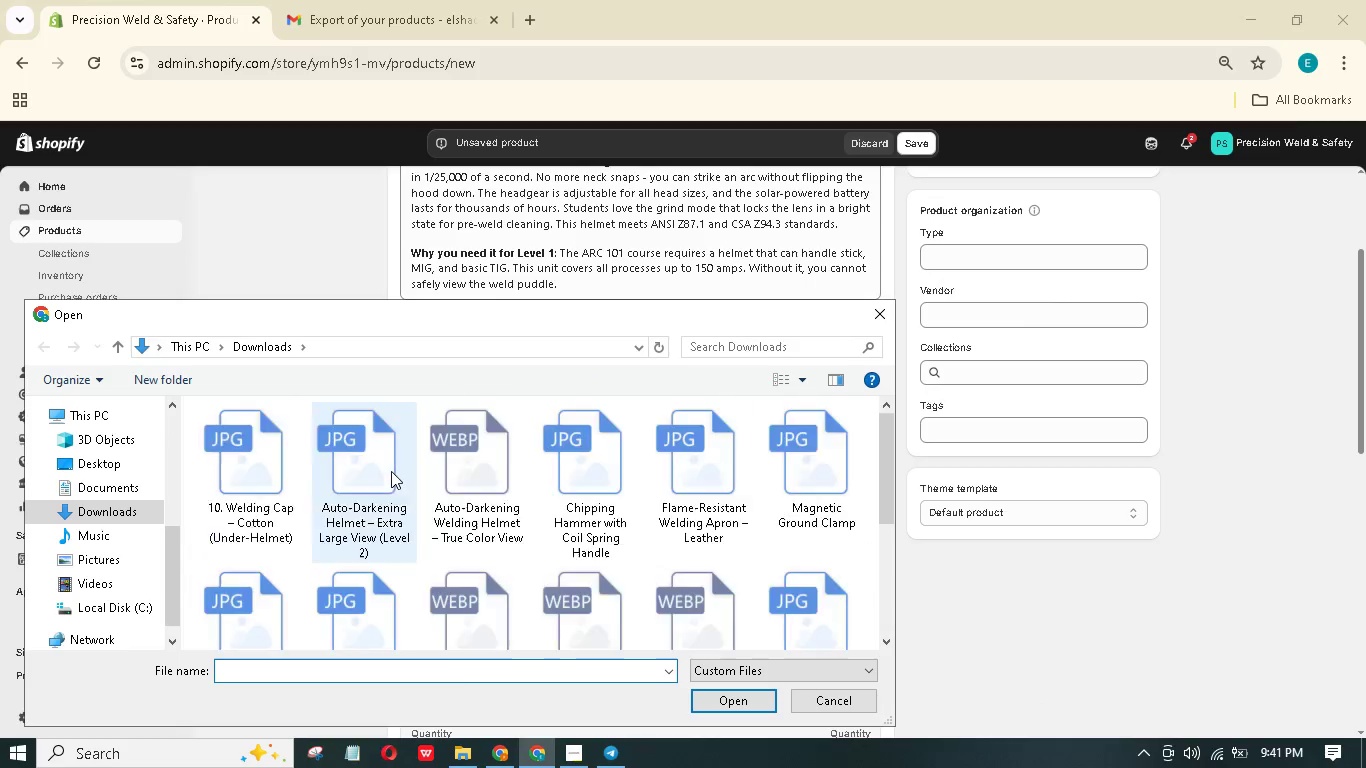 
triple_click([391, 471])
 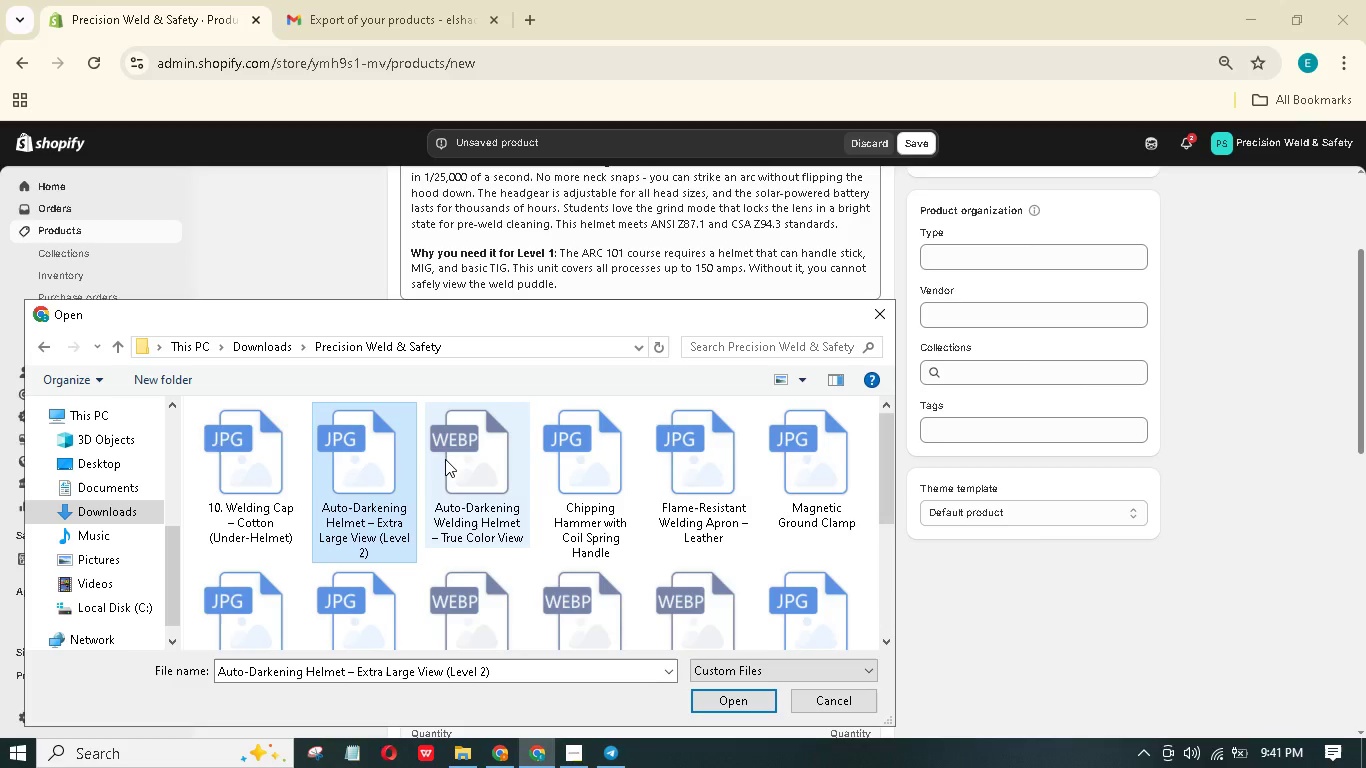 
wait(7.28)
 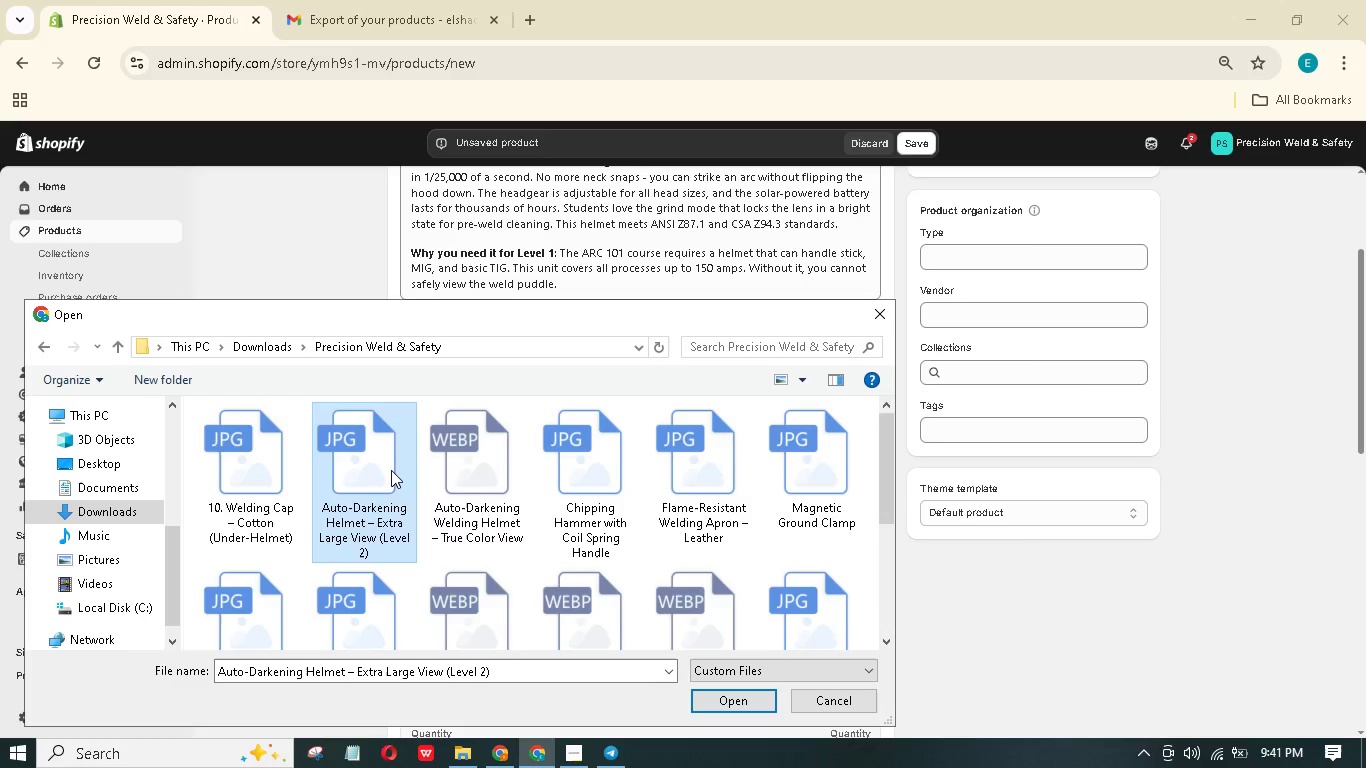 
mouse_move([436, 447])
 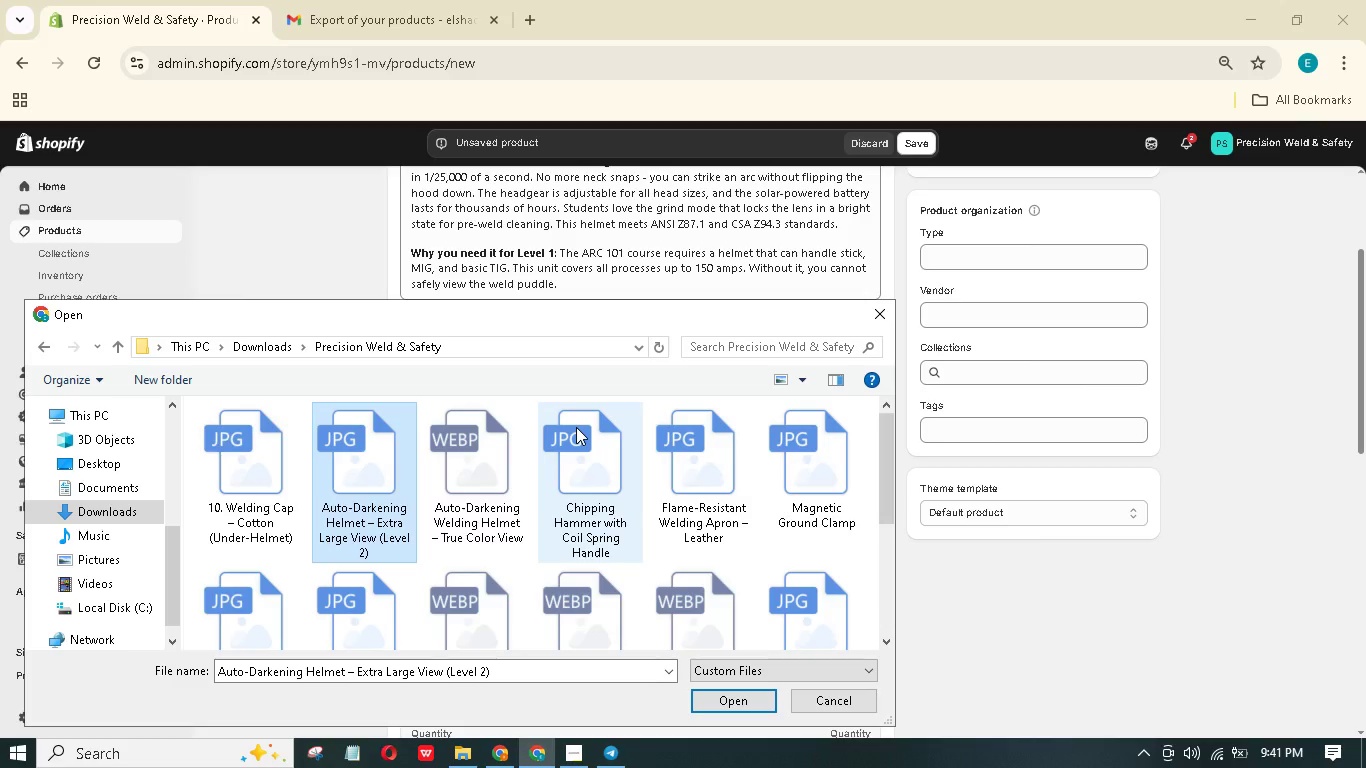 
scroll: coordinate [575, 429], scroll_direction: down, amount: 2.0
 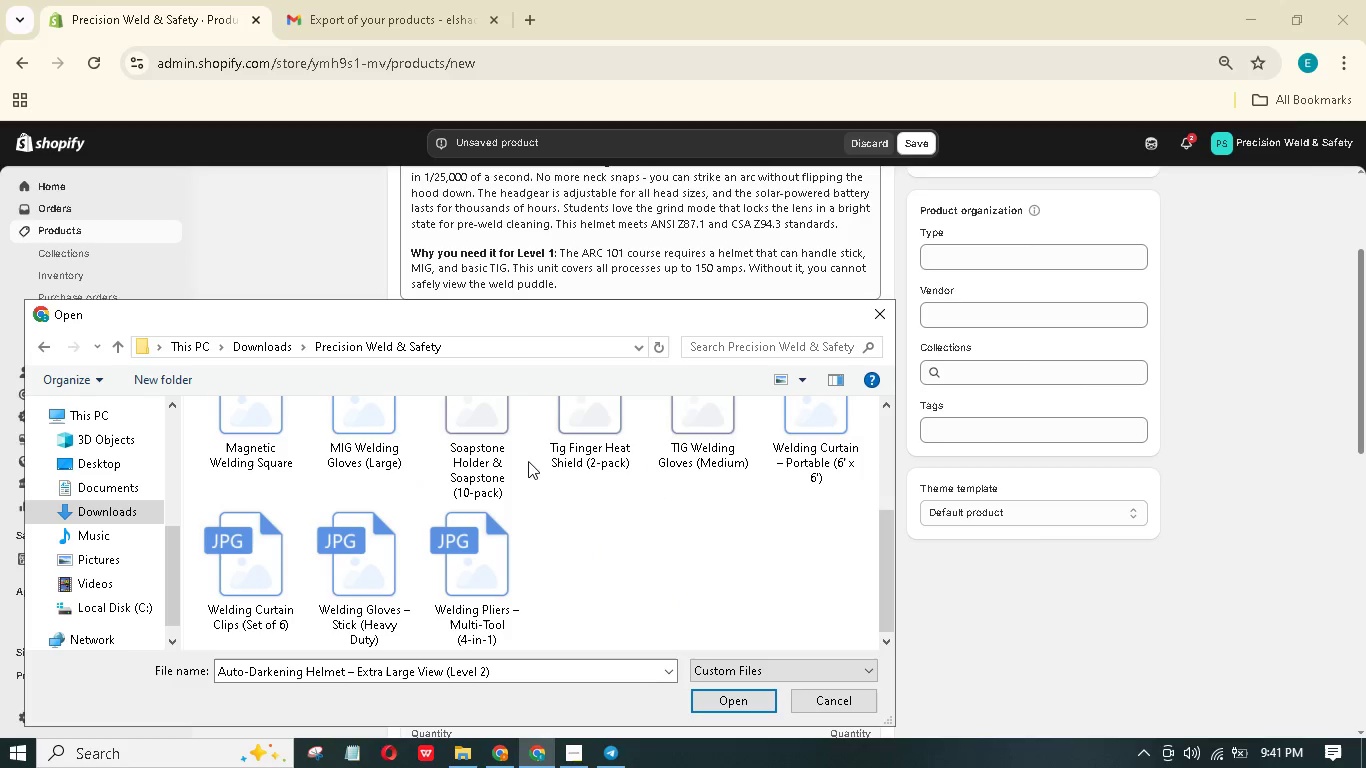 
scroll: coordinate [490, 489], scroll_direction: up, amount: 7.0
 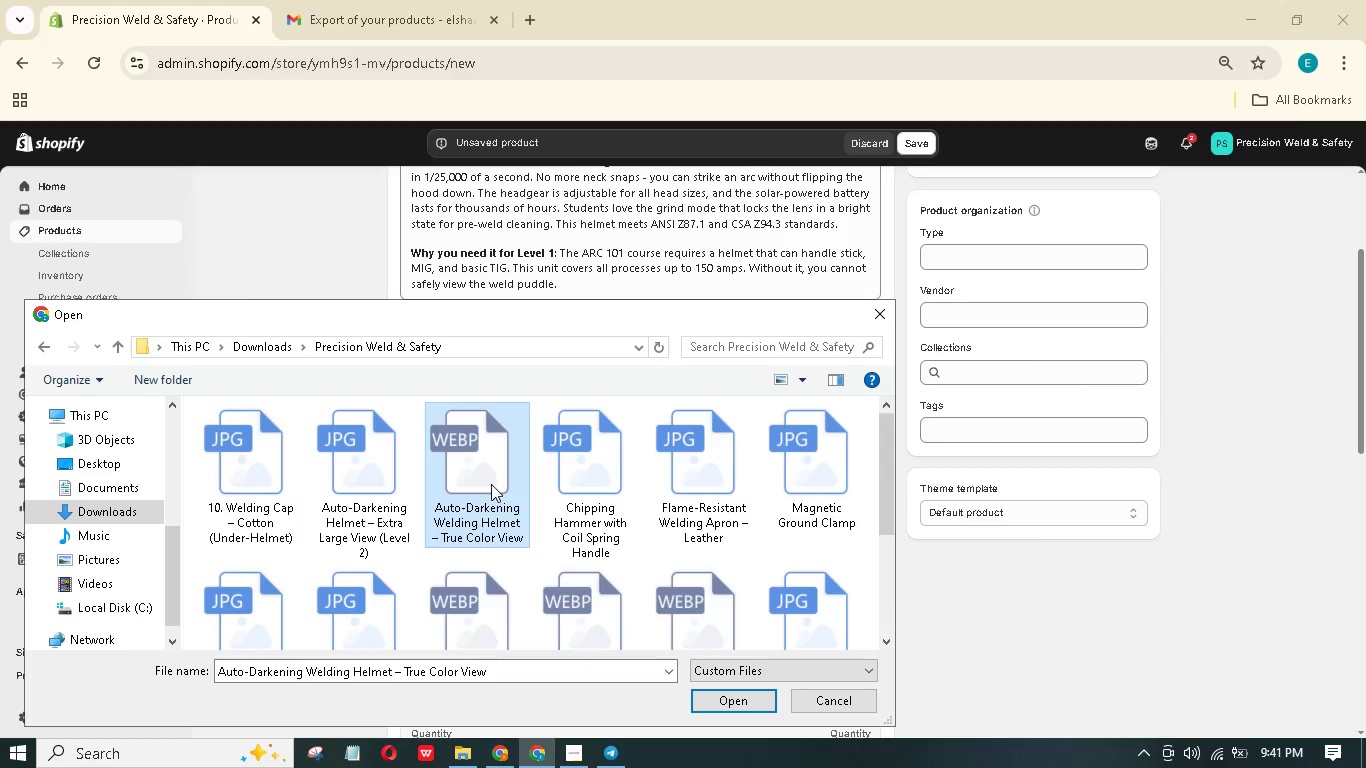 
type(aa)
 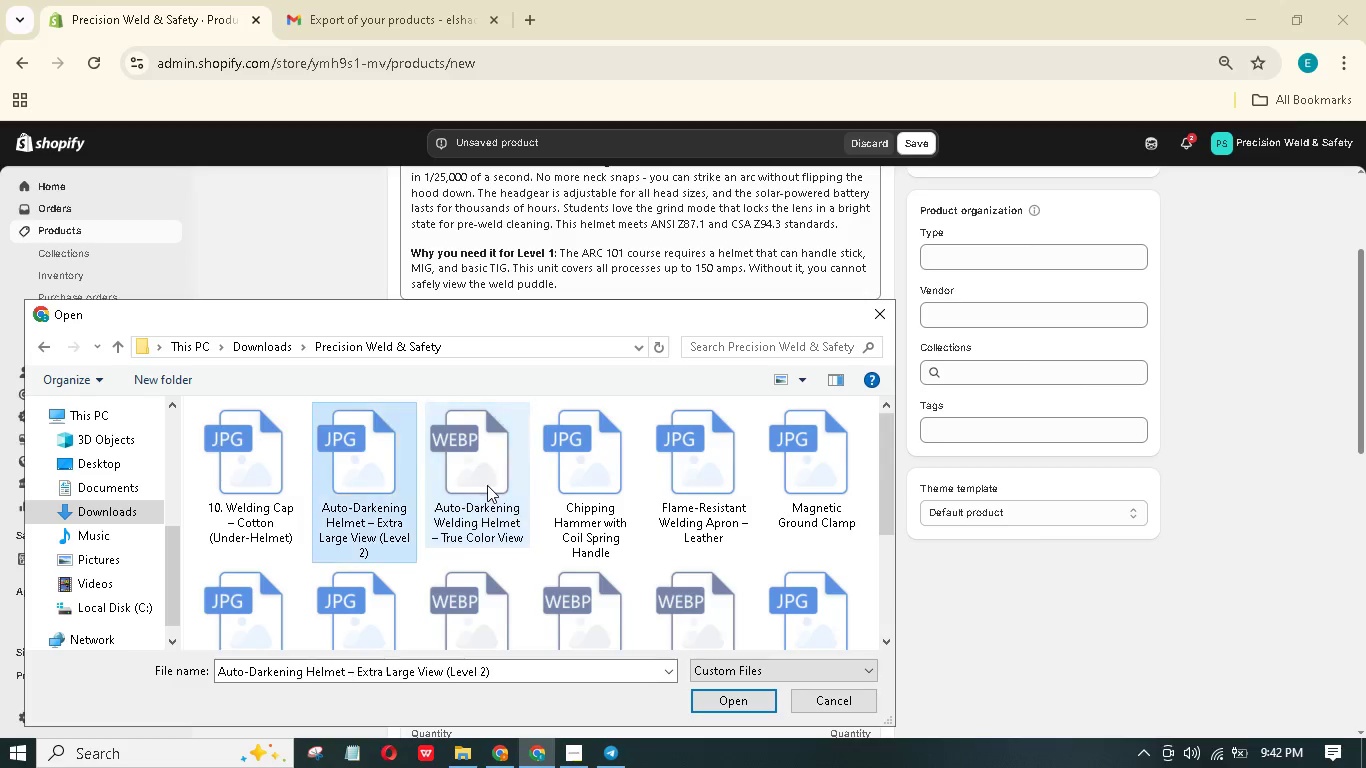 
key(A)
 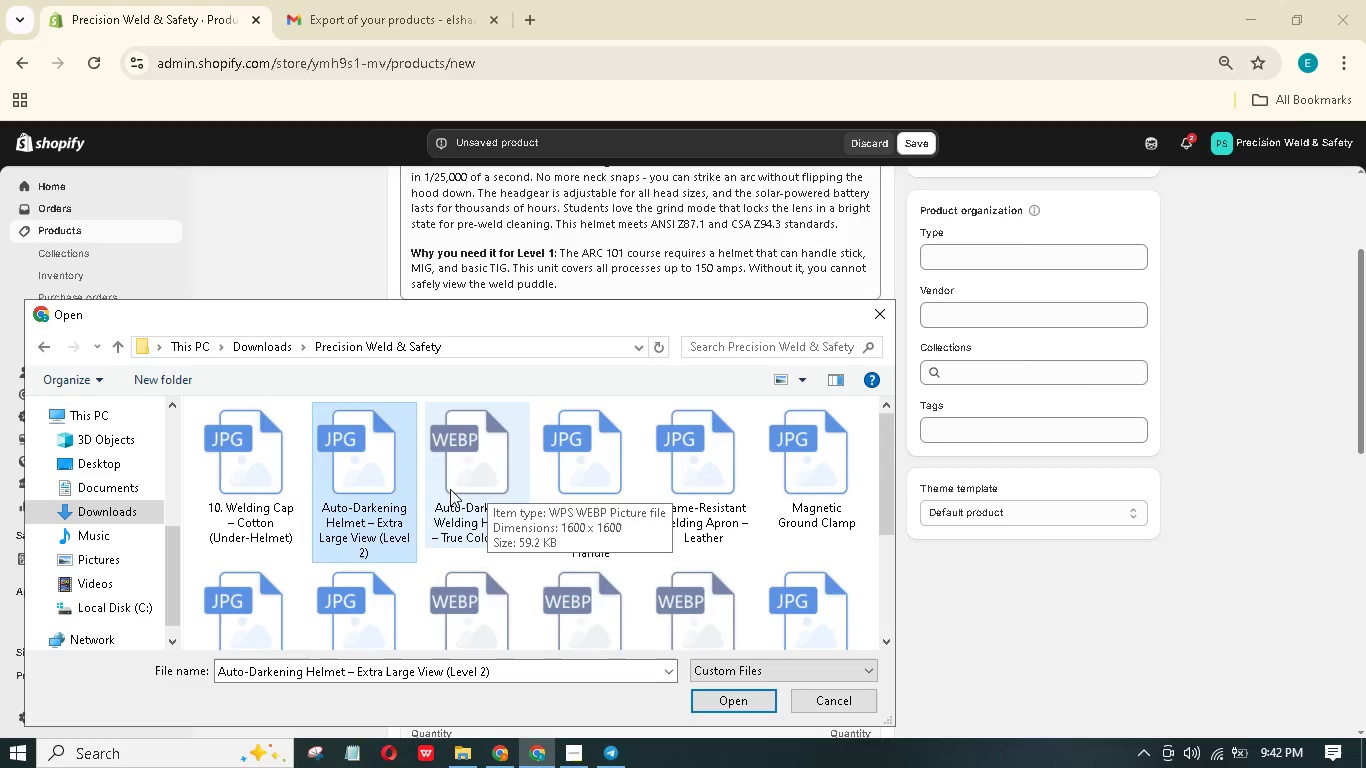 
double_click([467, 457])
 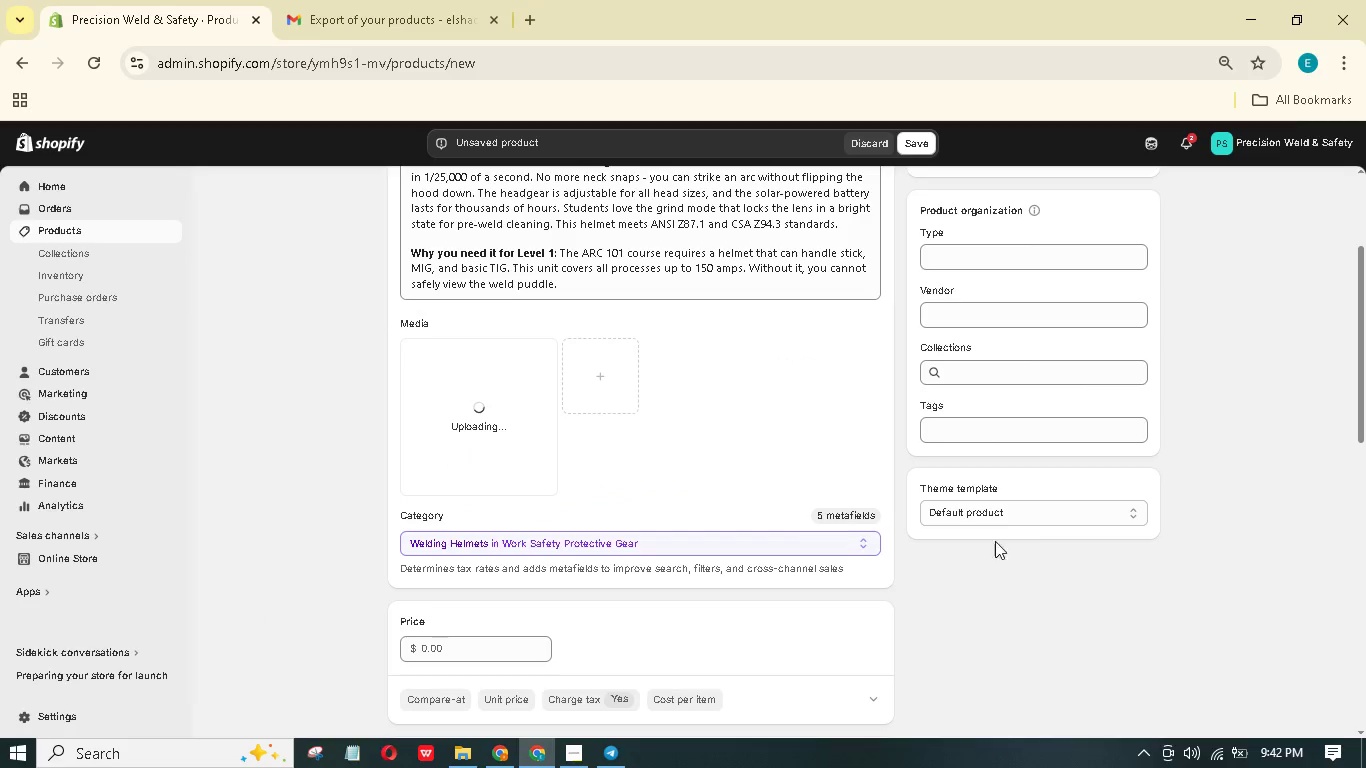 
left_click([1026, 427])
 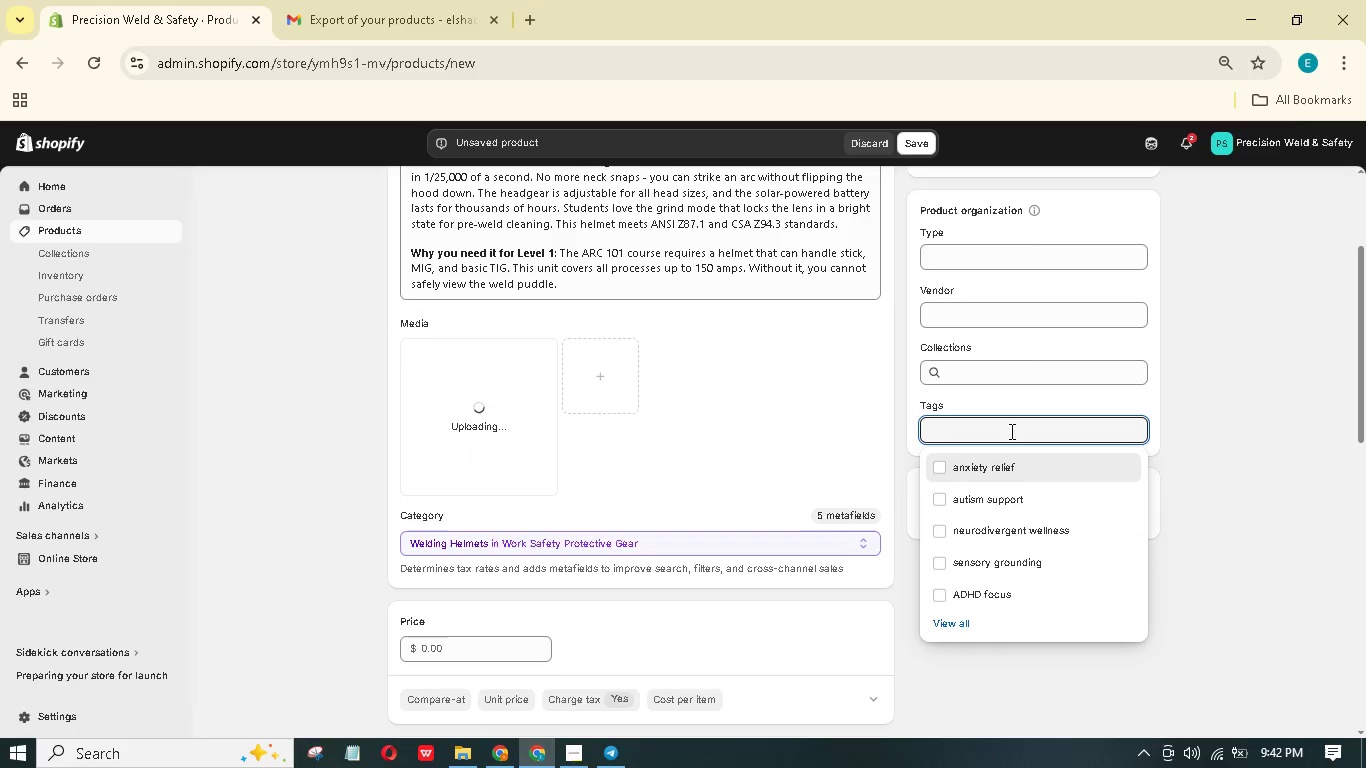 
type(Level 1: Fundamentals)
 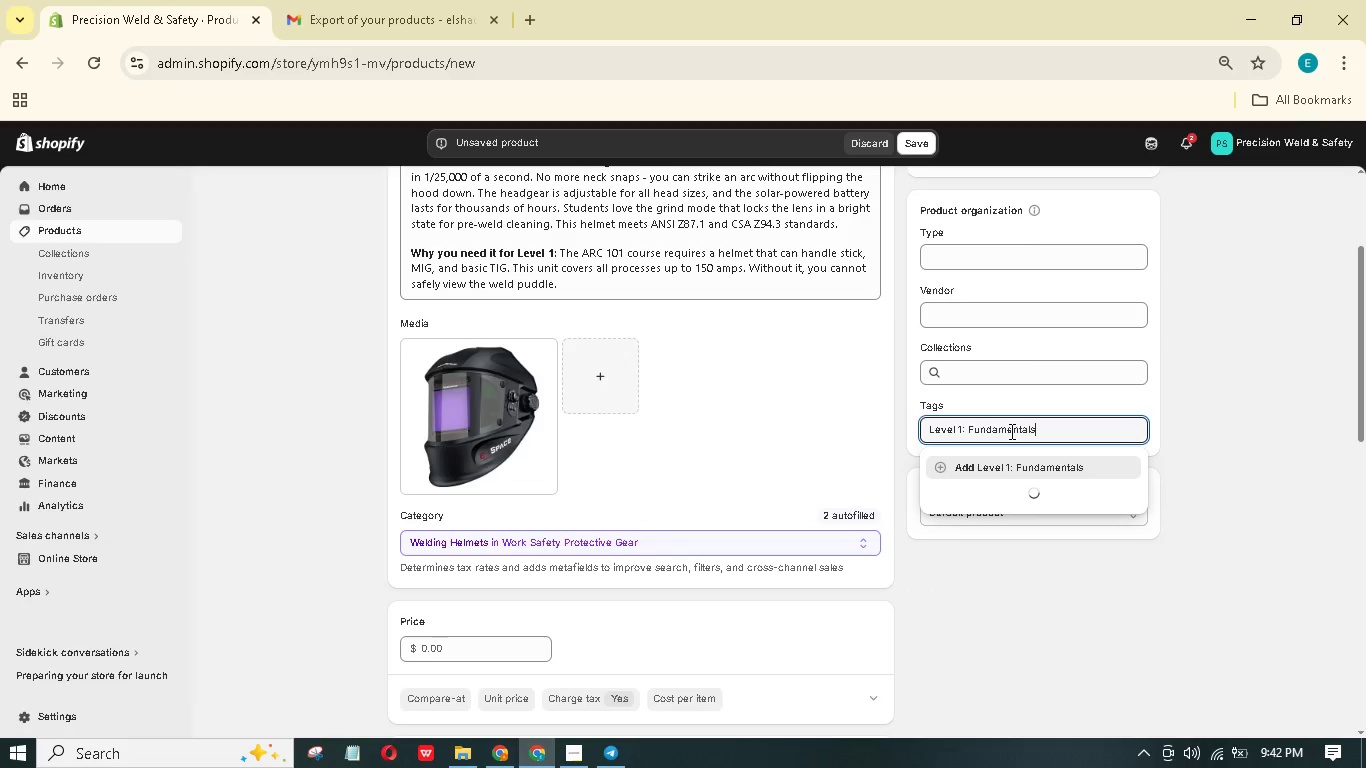 
key(Enter)
 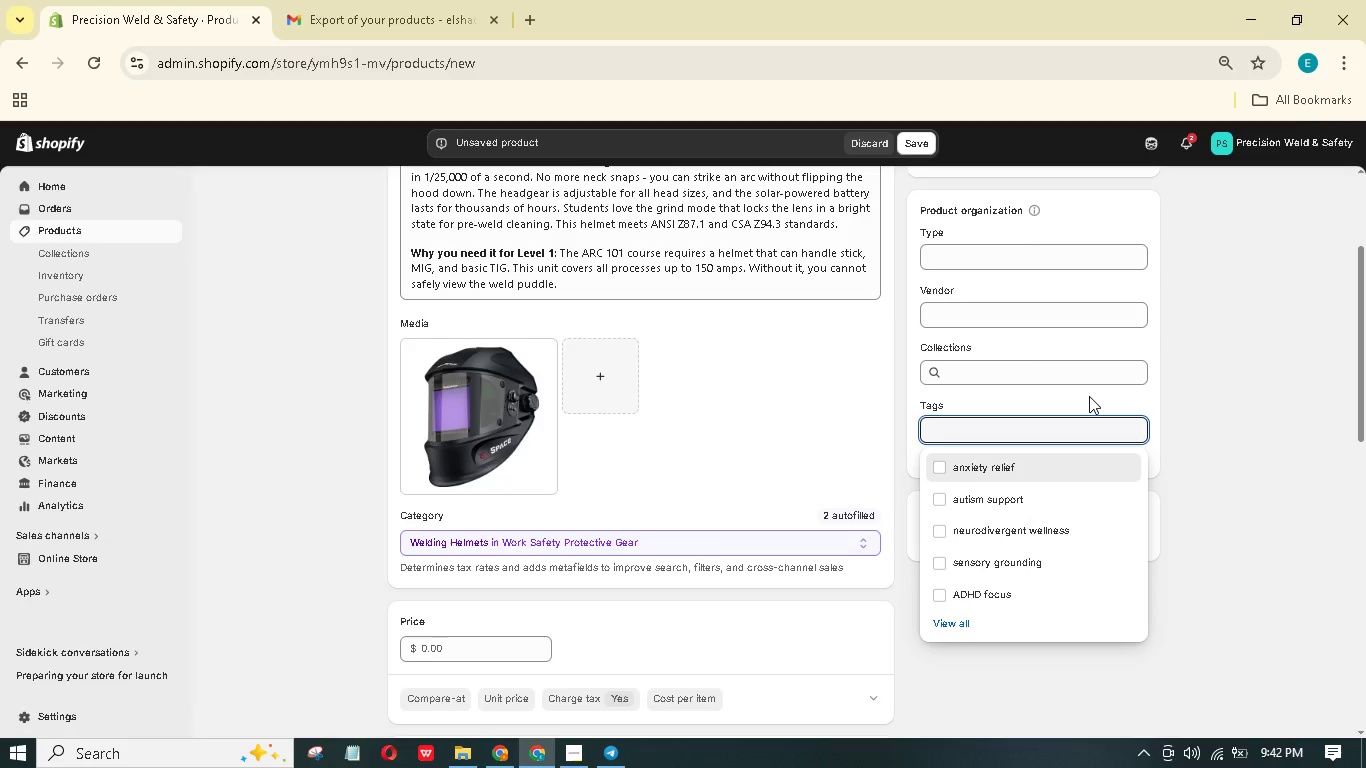 
wait(9.62)
 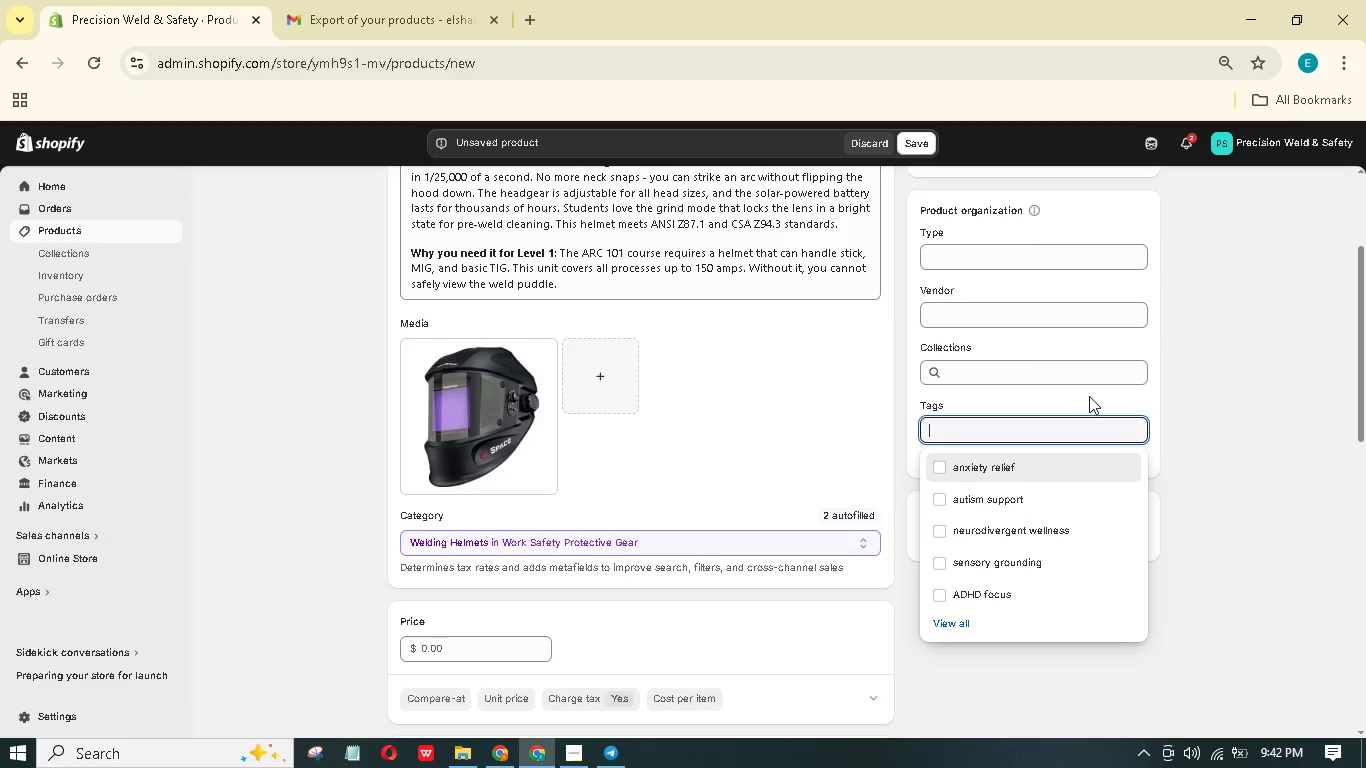 
type(Safety Ger)
 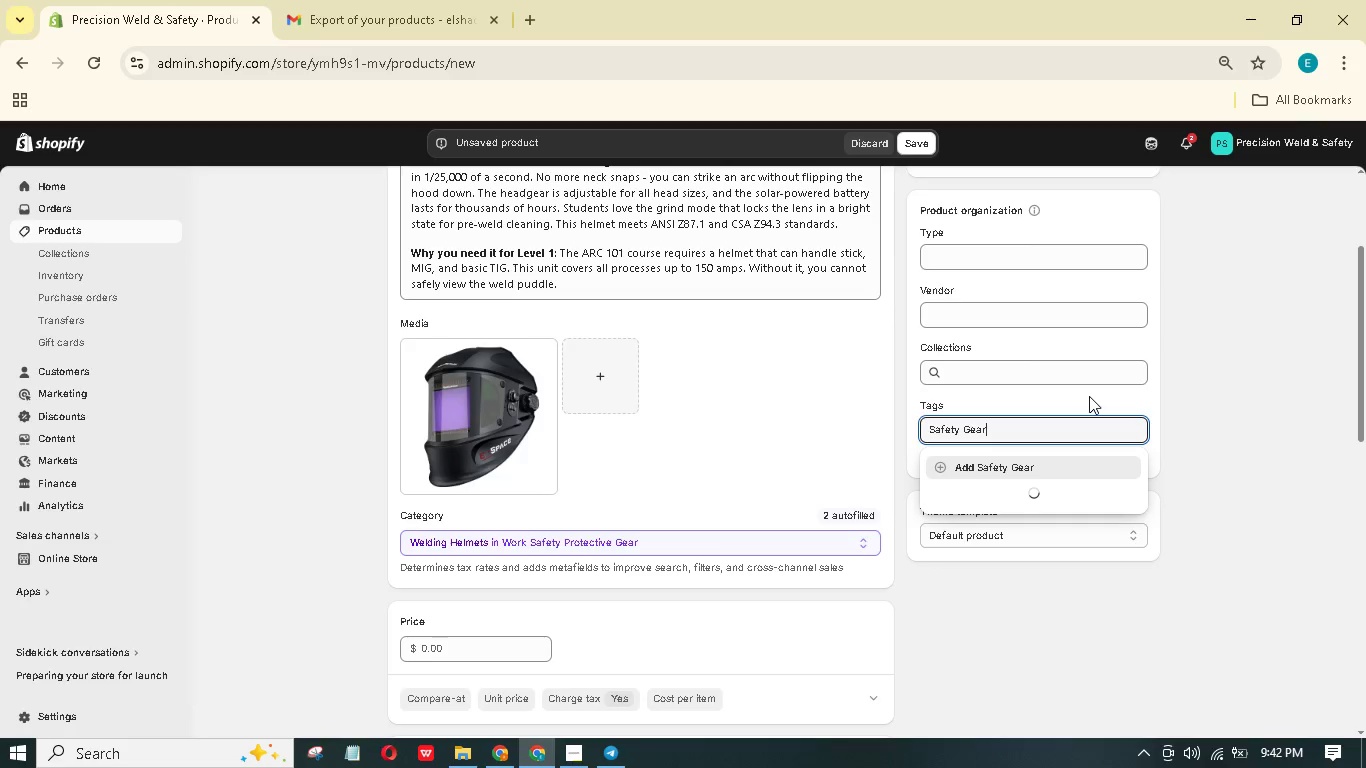 
 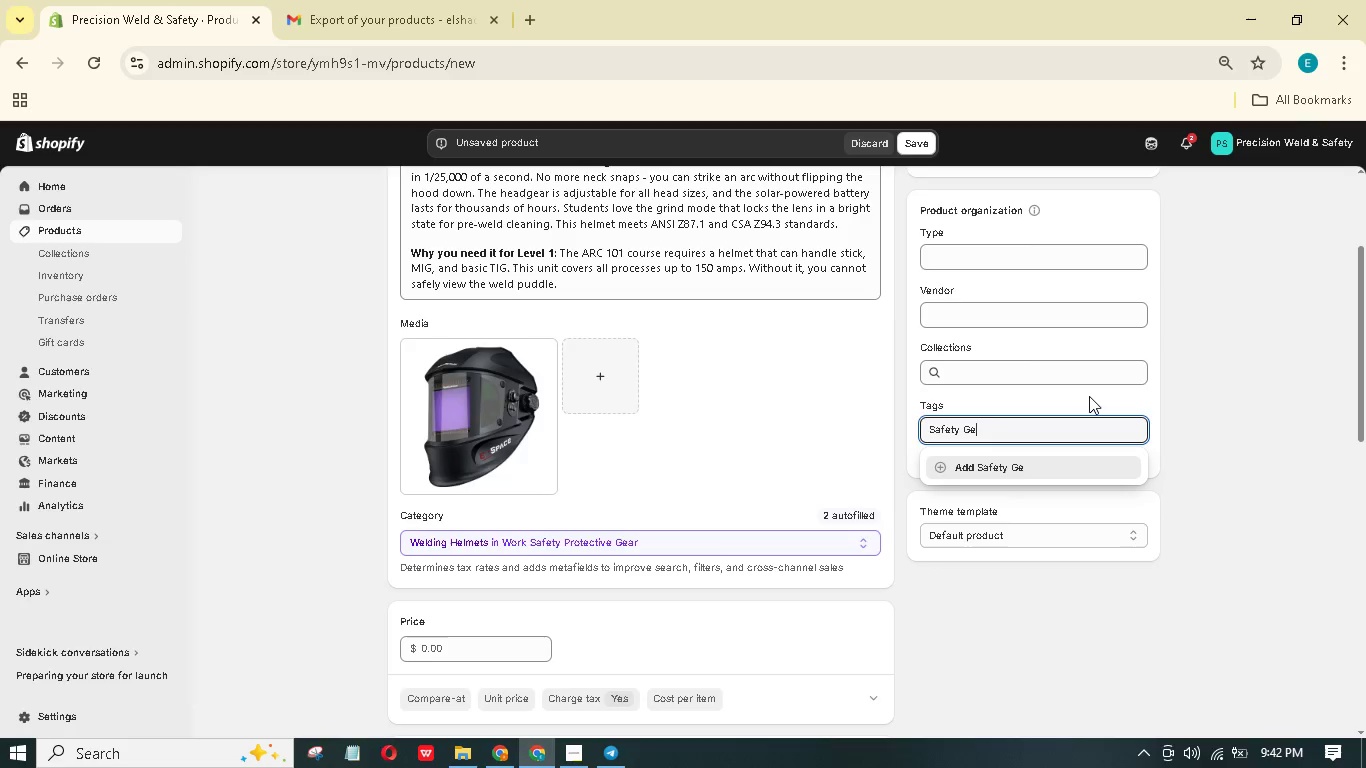 
hold_key(key=A, duration=0.33)
 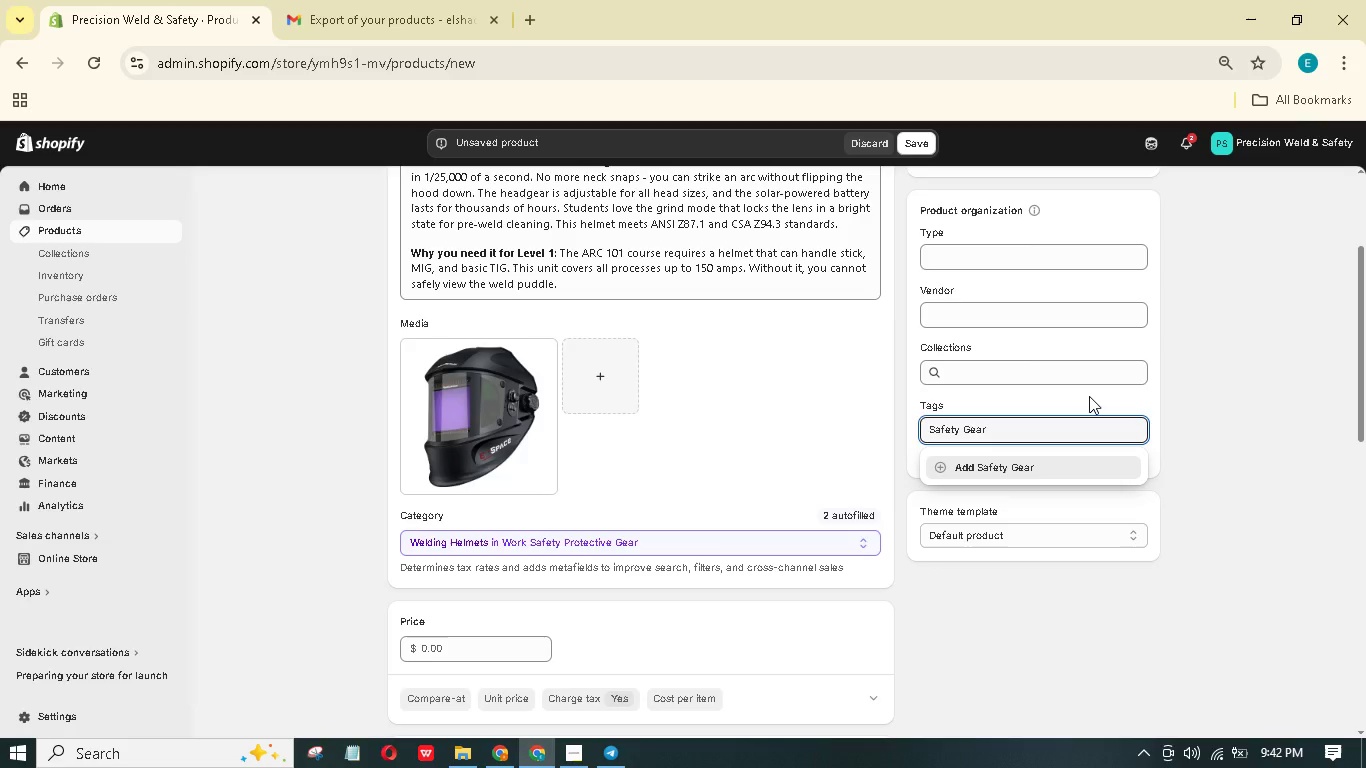 
key(Enter)
 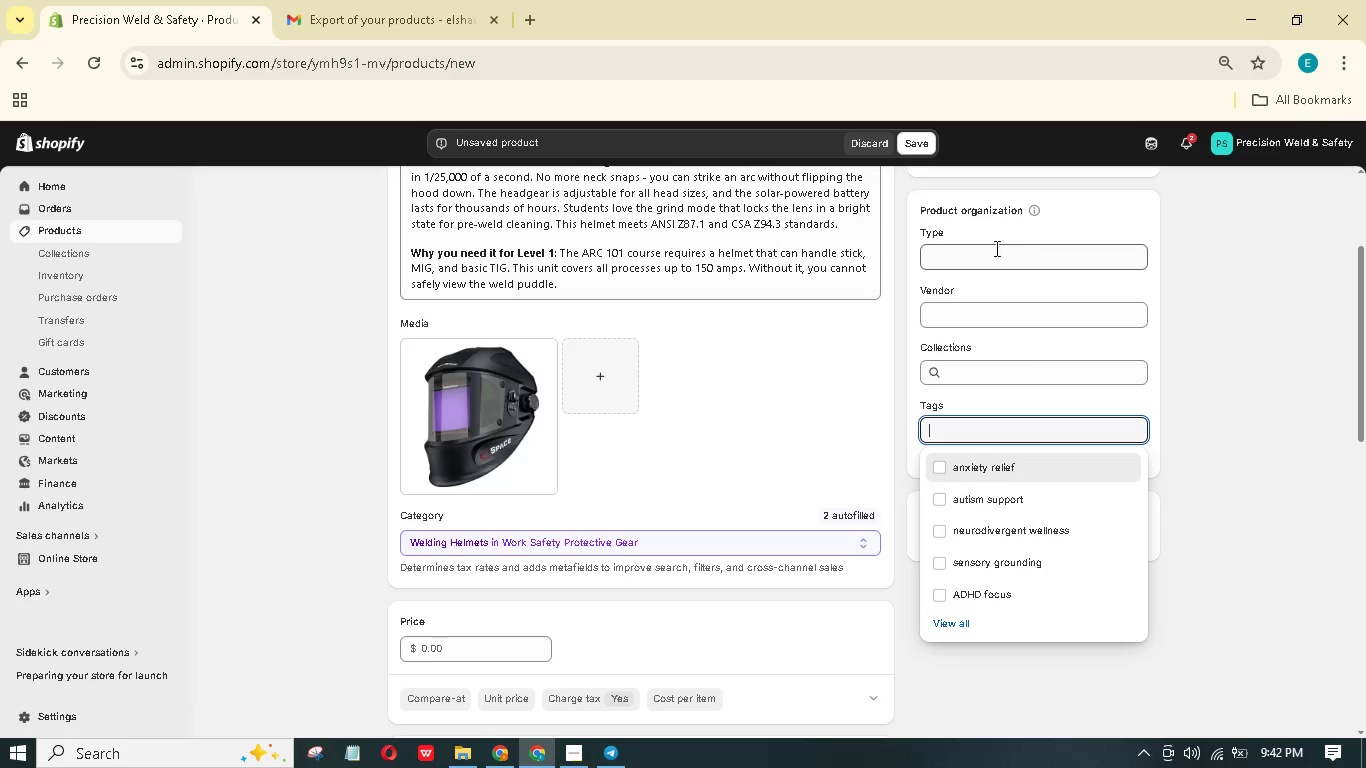 
left_click([498, 423])
 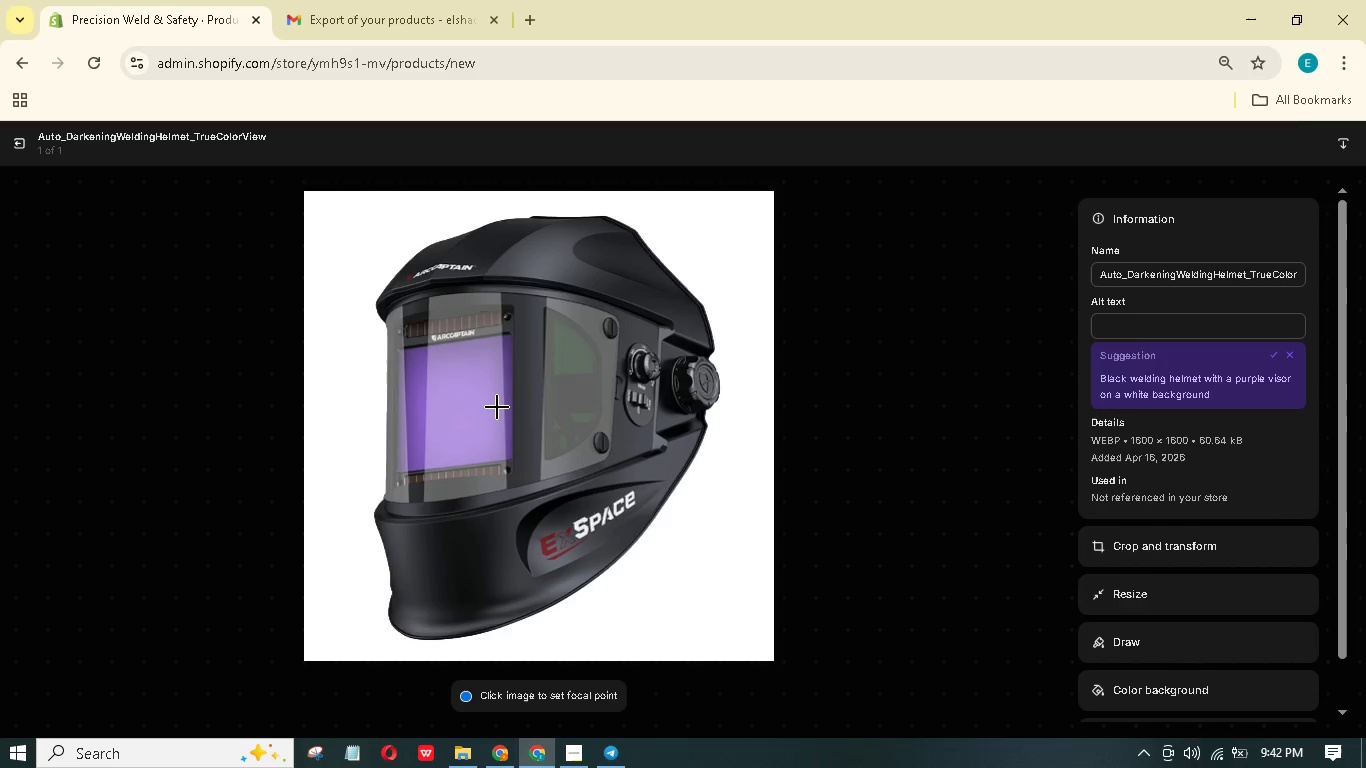 
wait(8.59)
 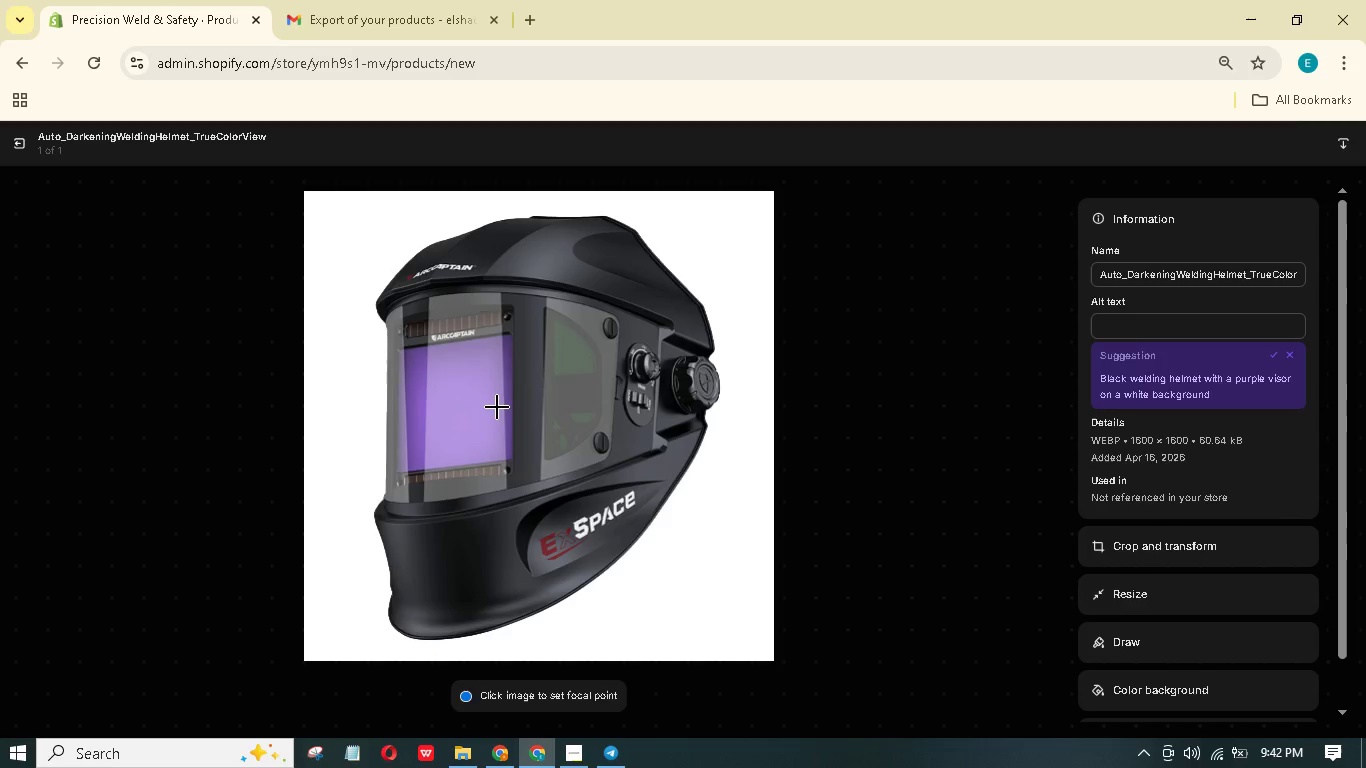 
left_click([1201, 328])
 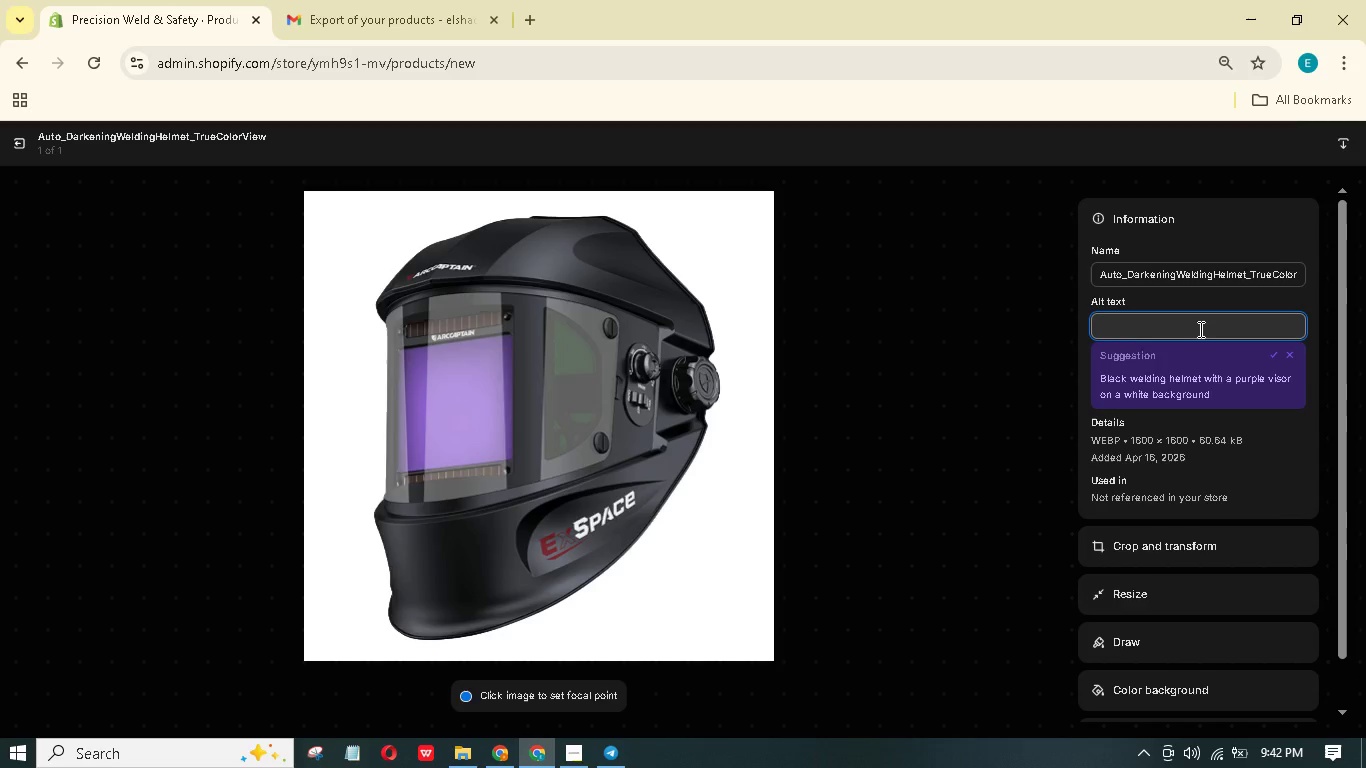 
type(Auto -darkening welding helmet with true-color lens, adjustable )
 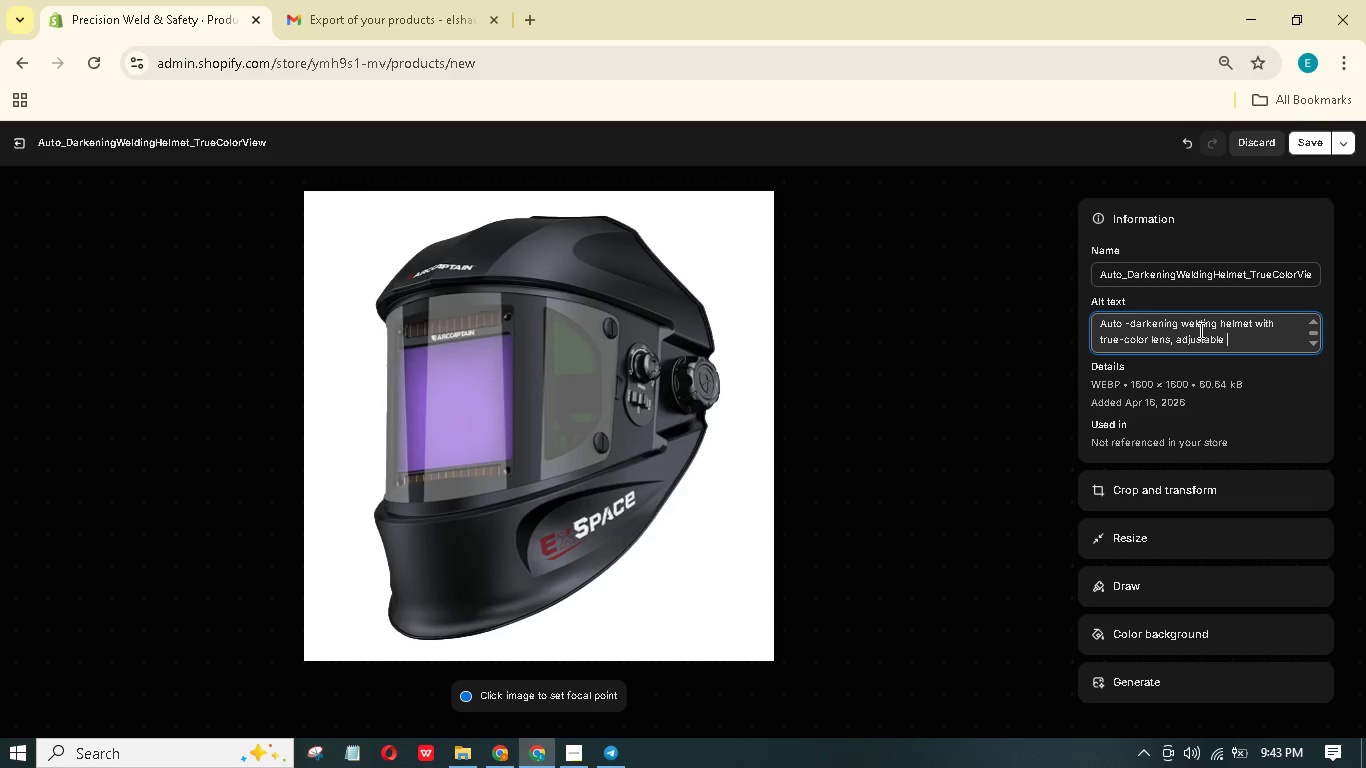 
type(headgear, and solar panel, resting on a welding table with gloves )
 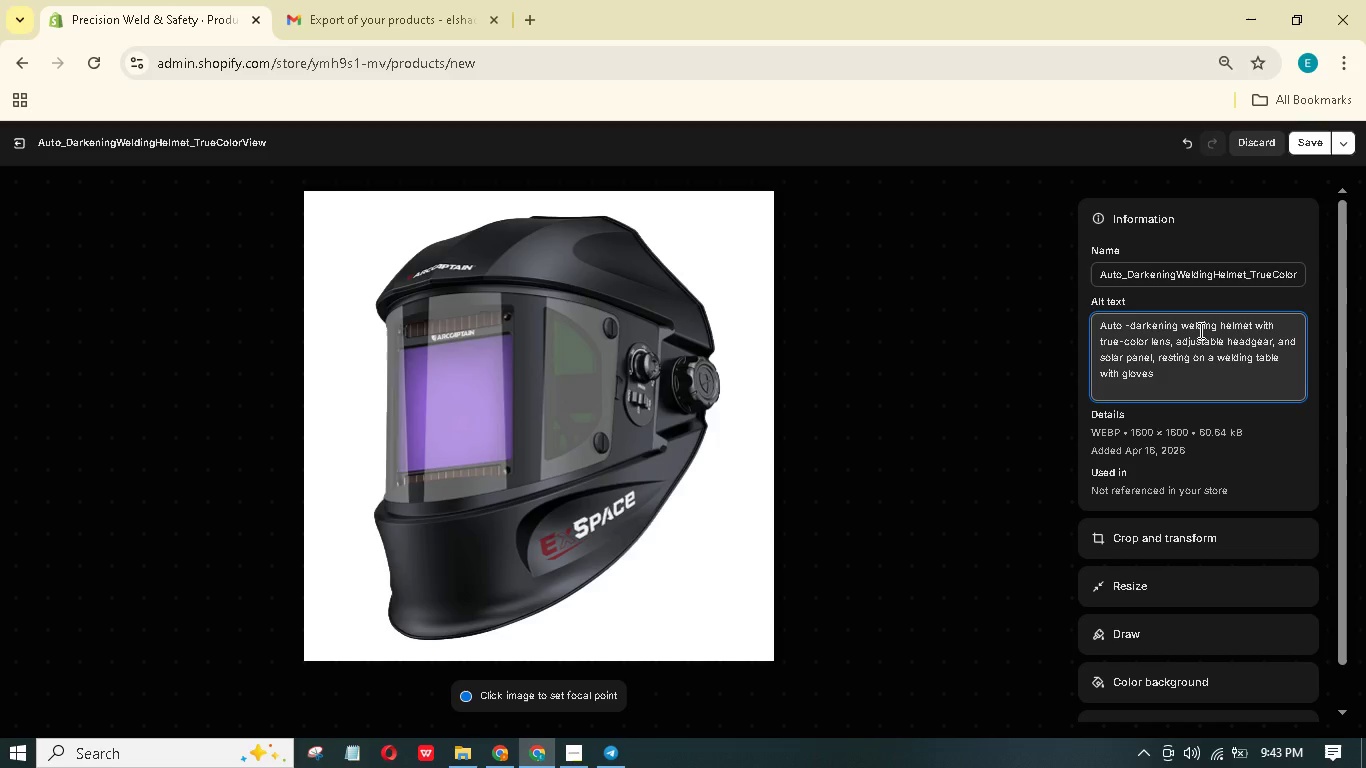 
wait(6.55)
 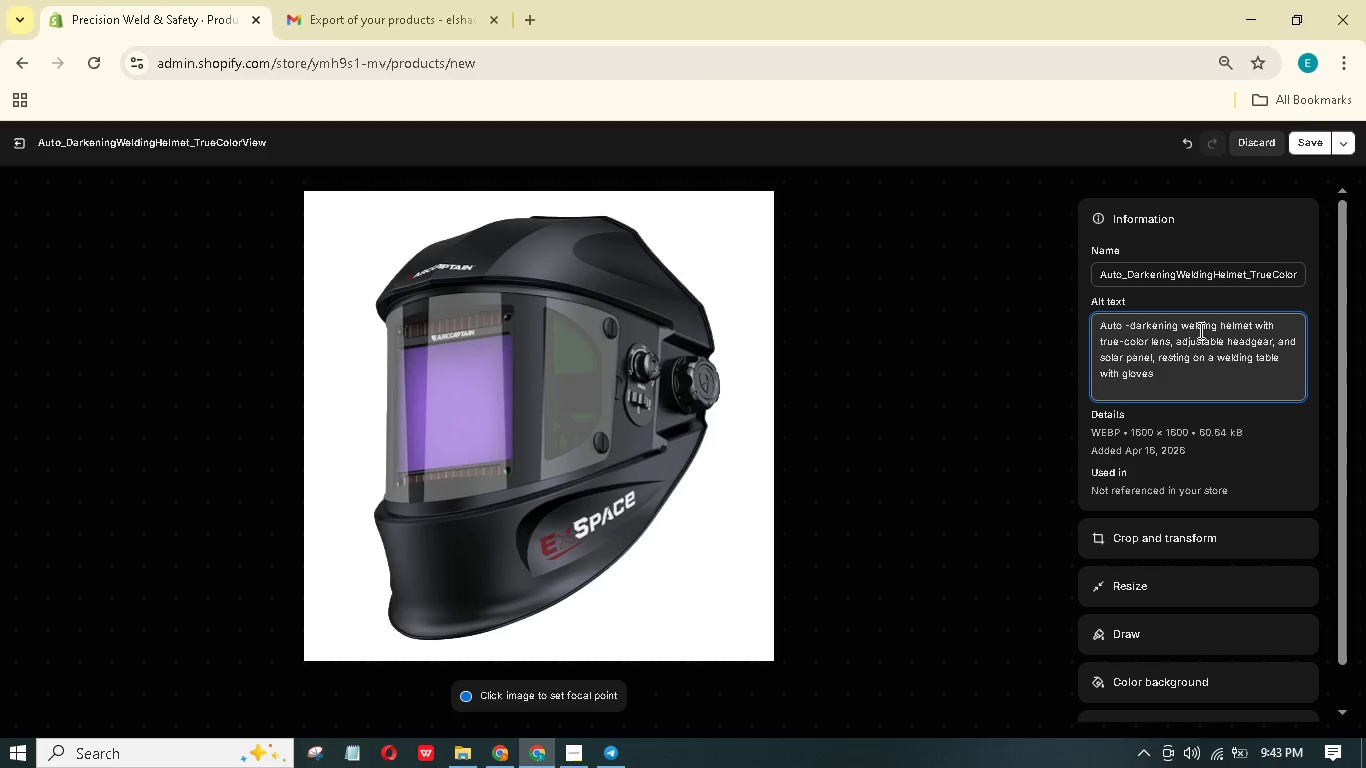 
left_click_drag(start_coordinate=[1167, 374], to_coordinate=[1153, 363])
 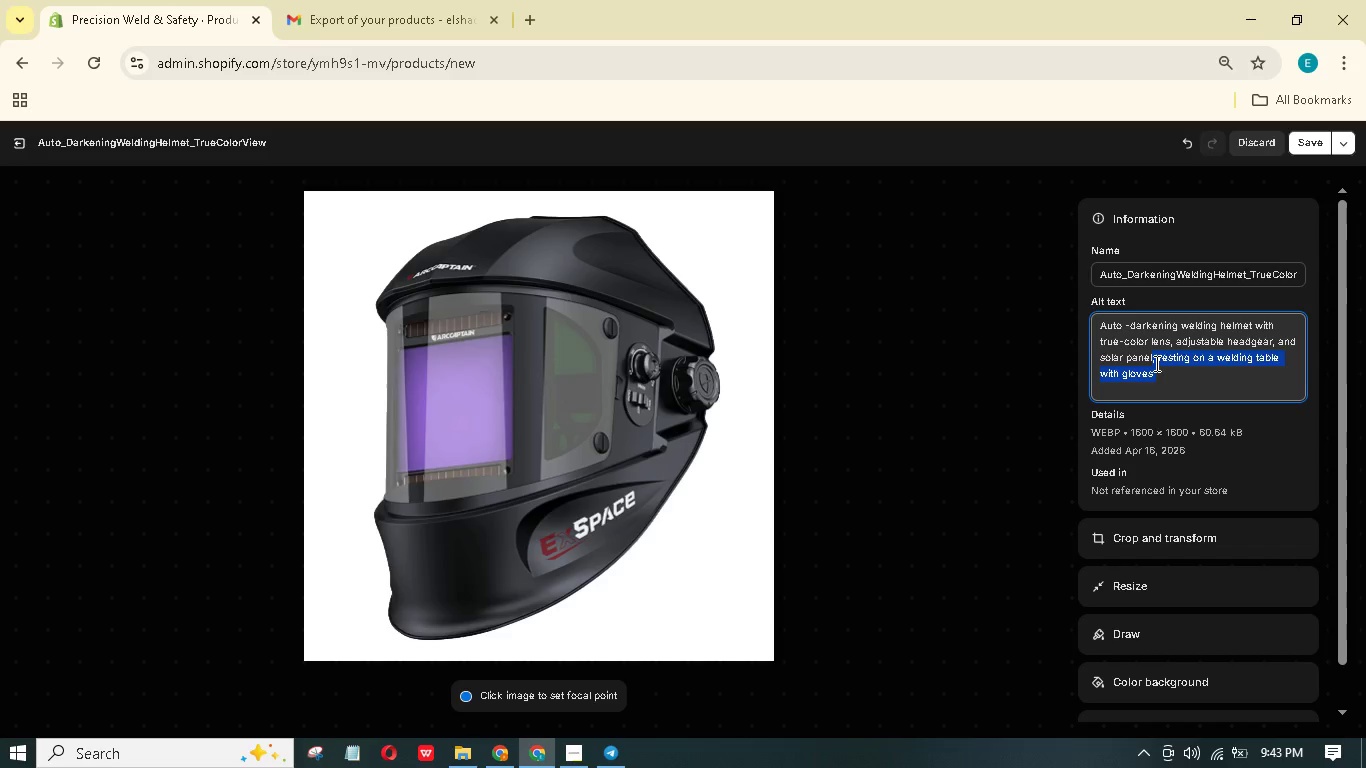 
type( bieing displayed in a black )
key(Backspace)
key(Backspace)
key(Backspace)
key(Backspace)
key(Backspace)
key(Backspace)
key(Backspace)
type(white bckground.)
 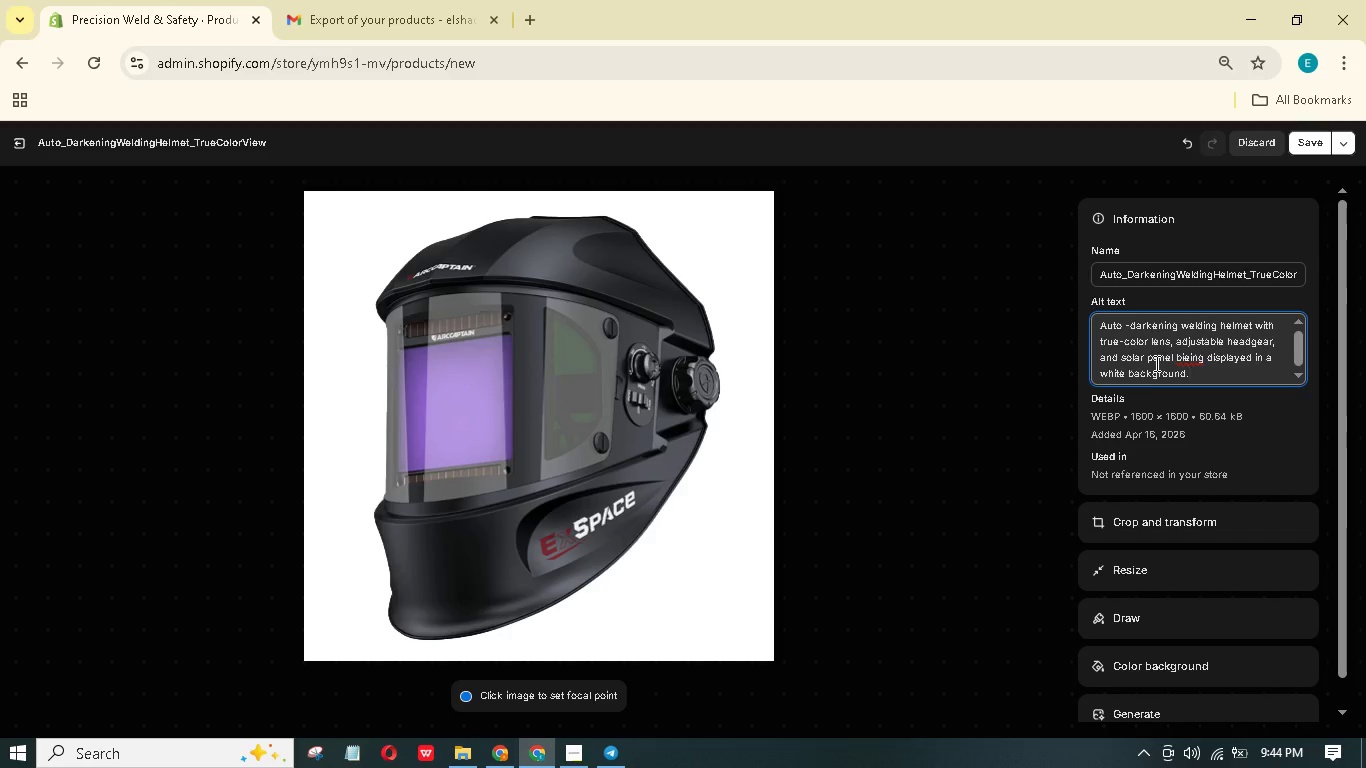 
left_click([1192, 361])
 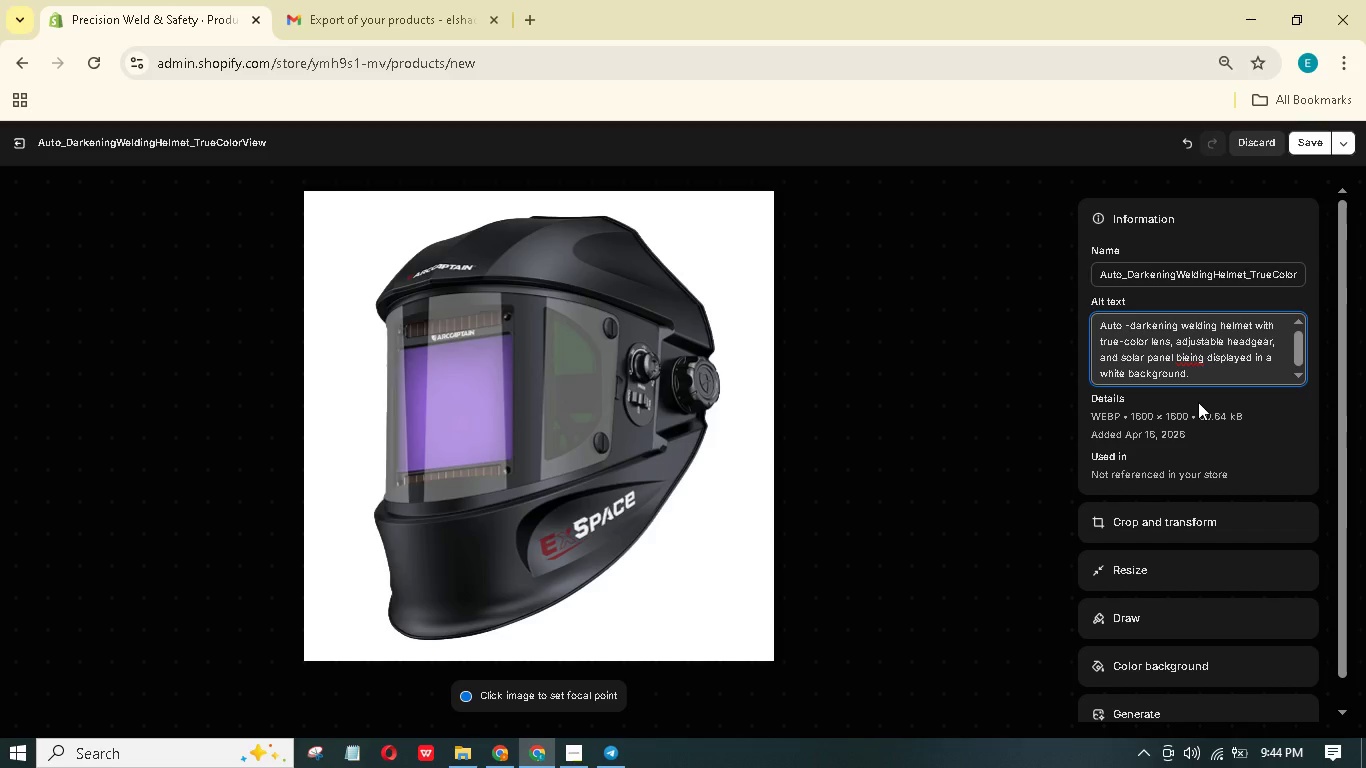 
key(Backspace)
 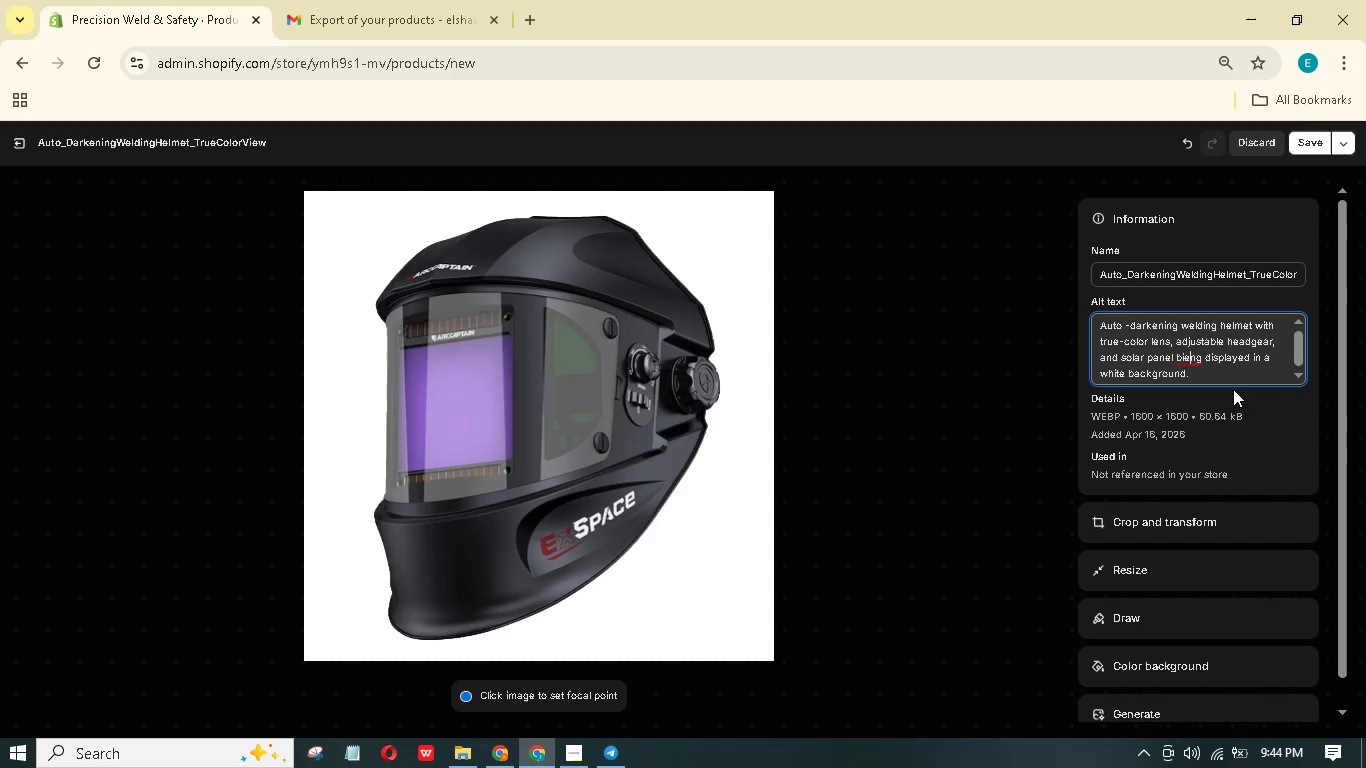 
left_click([1247, 382])
 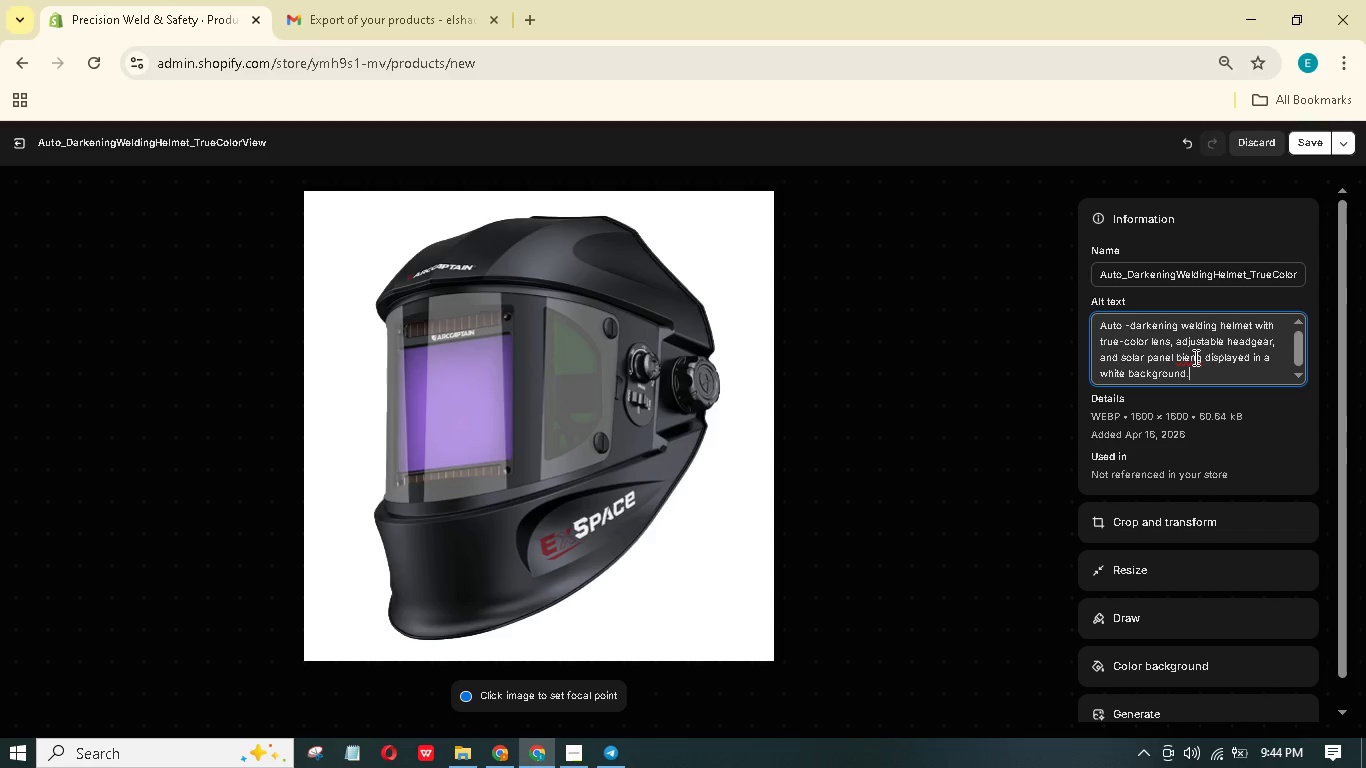 
double_click([1194, 357])
 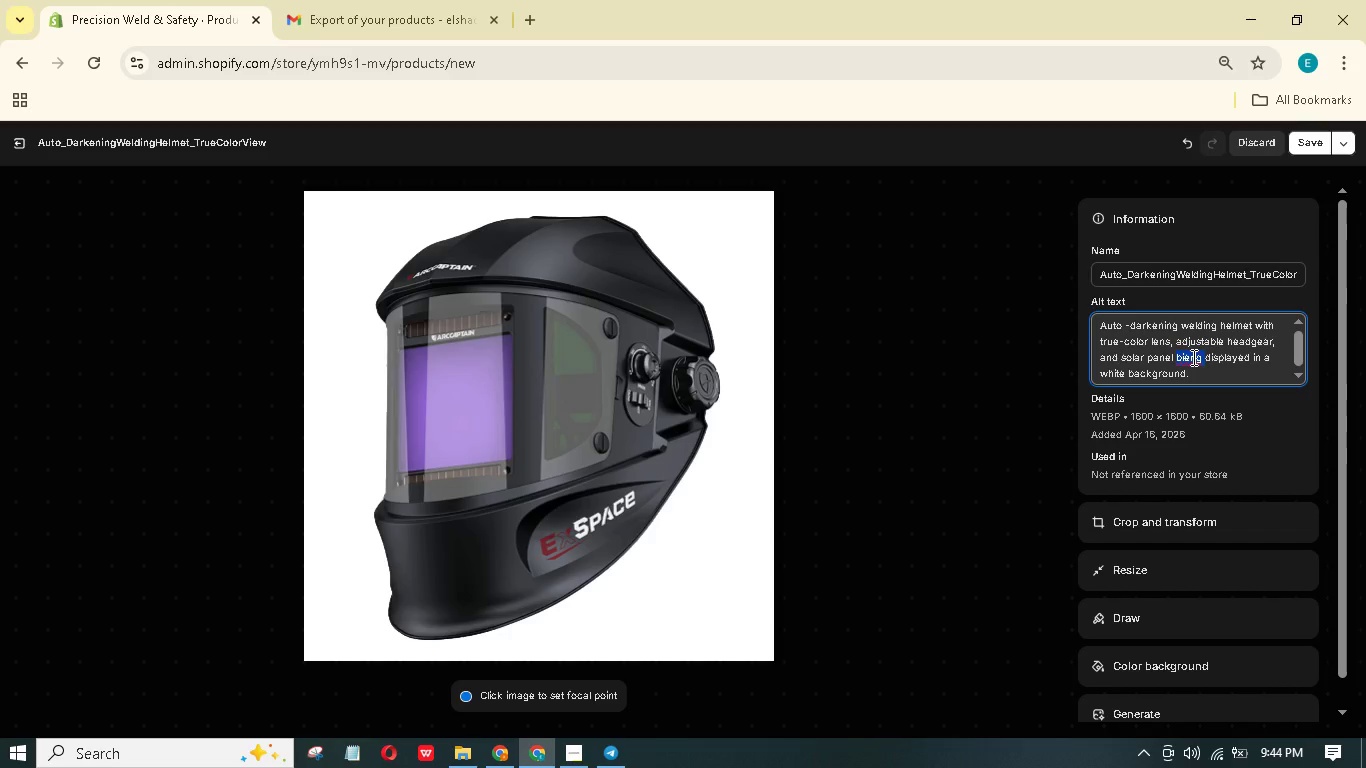 
key(Backspace)
type(being )
 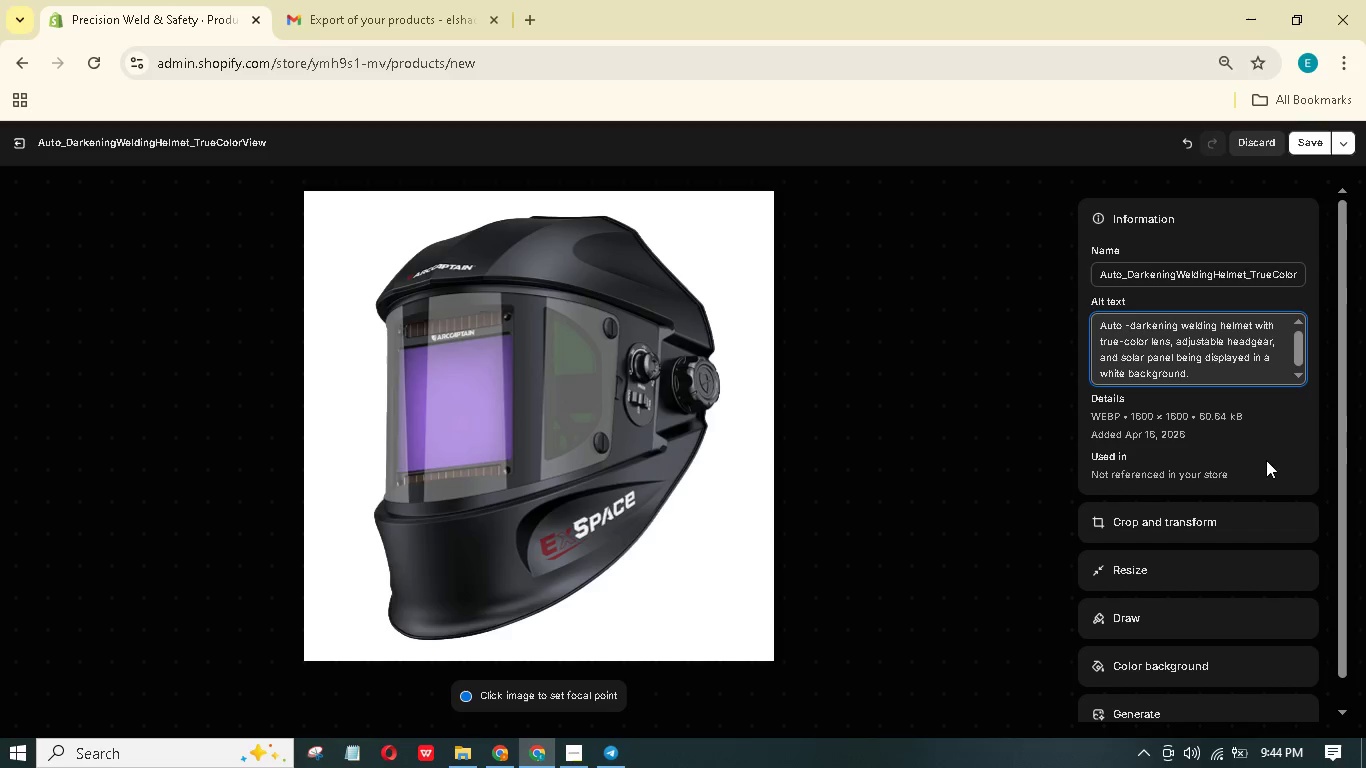 
key(Backspace)
 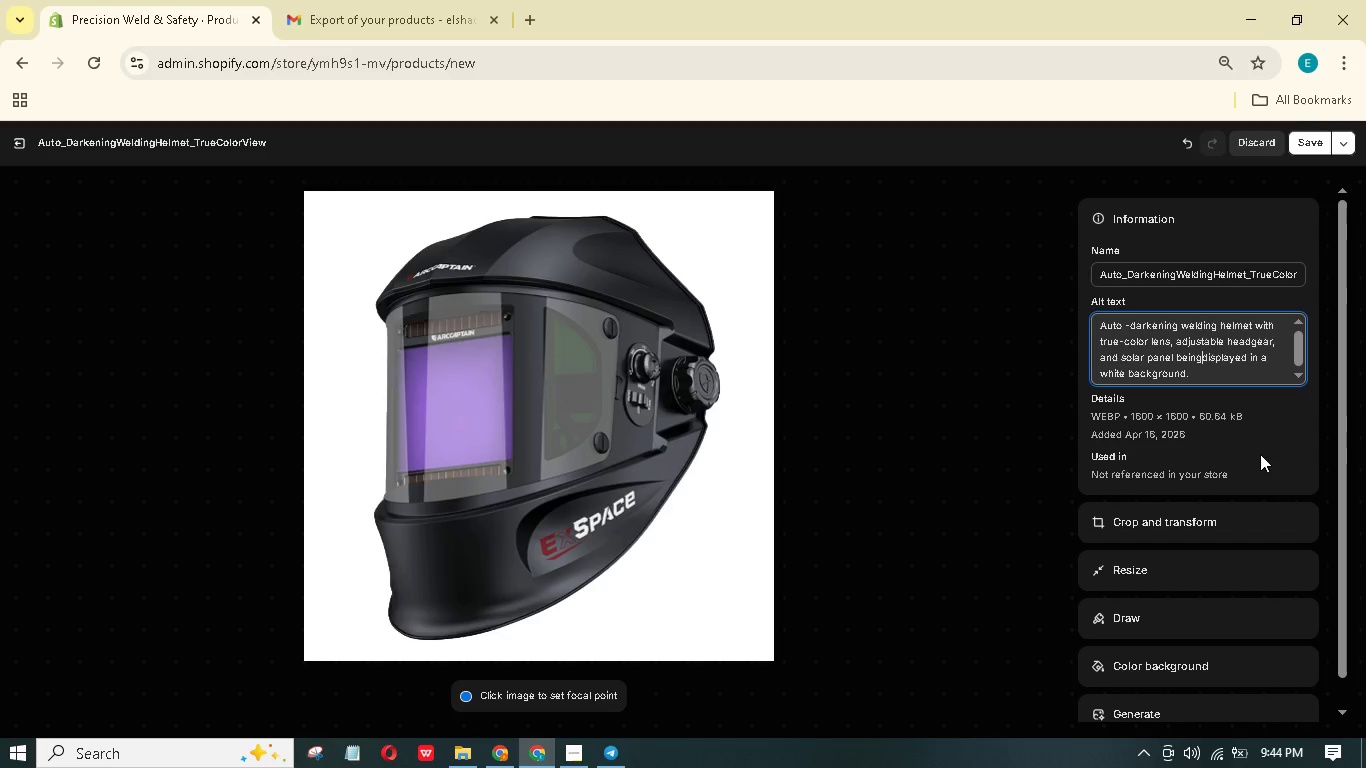 
key(Space)
 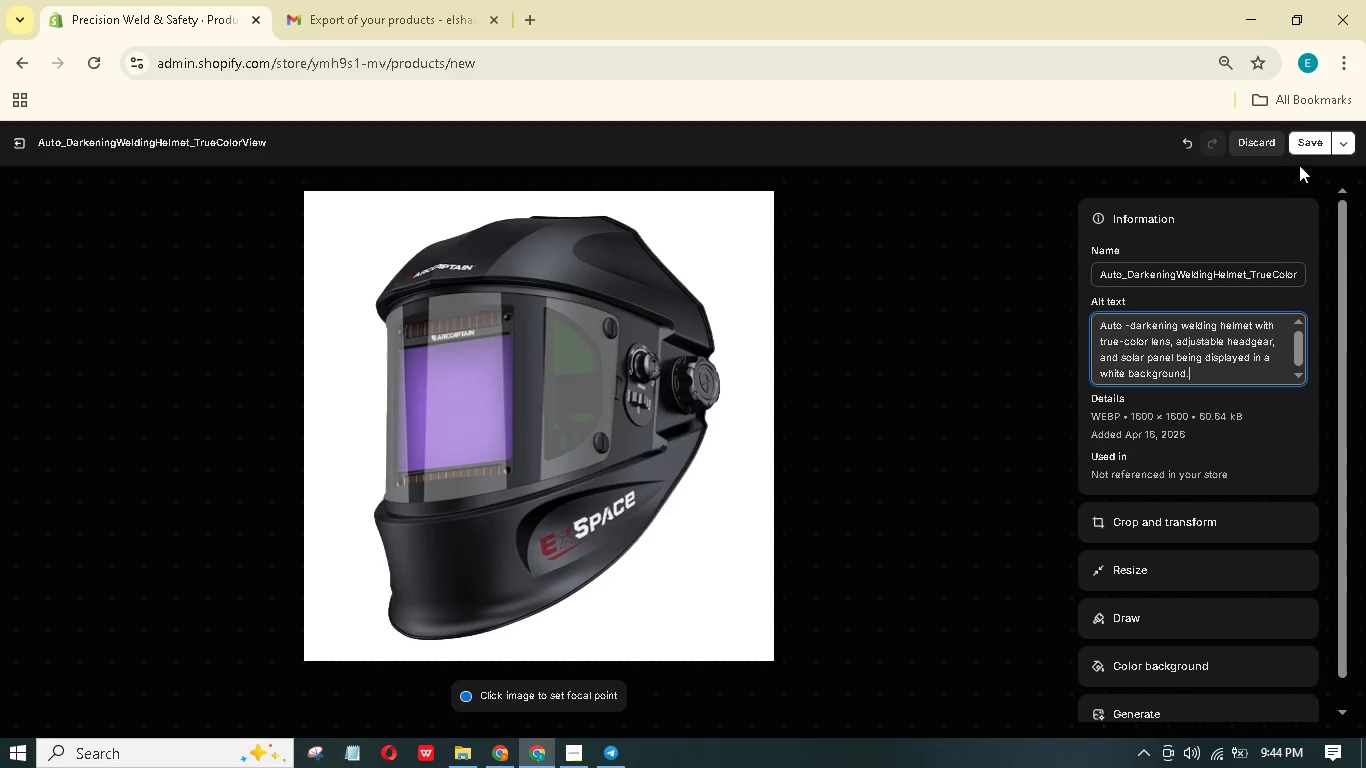 
left_click([1124, 323])
 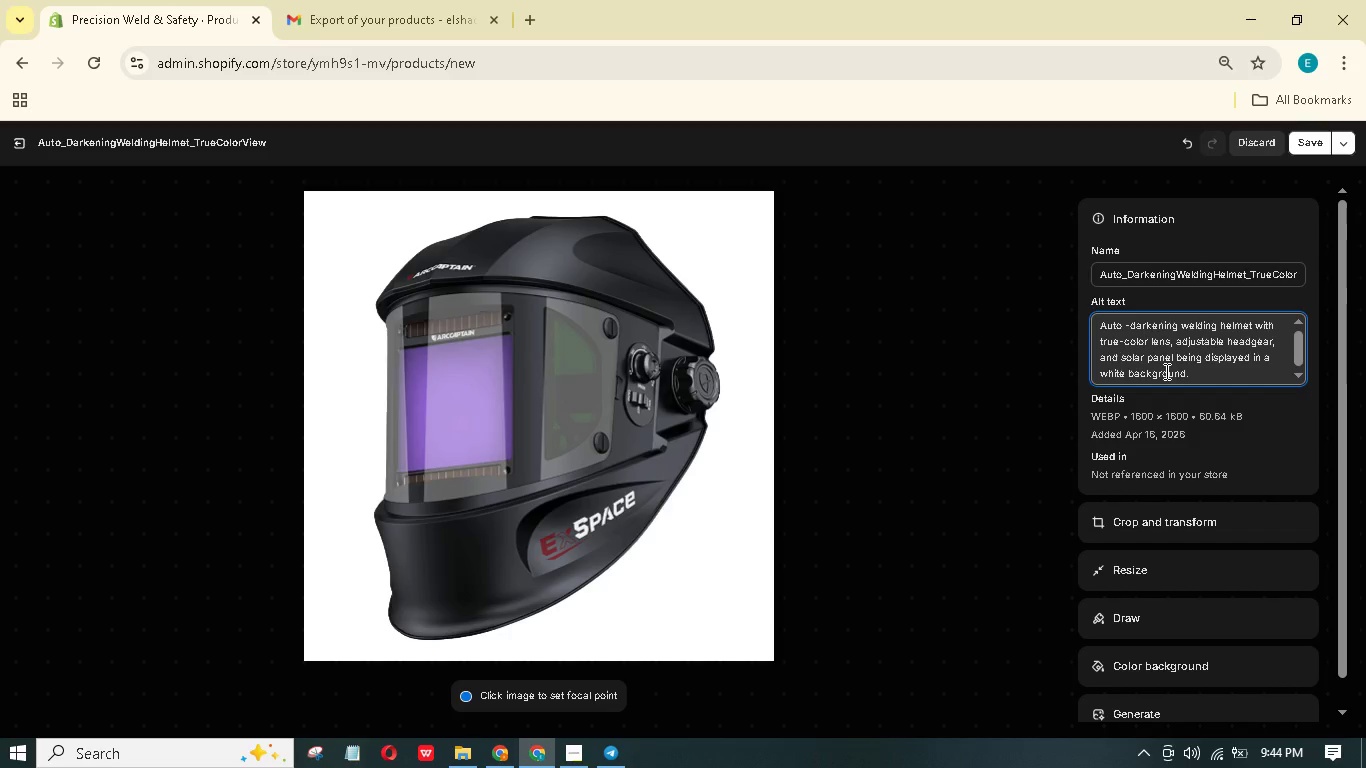 
key(Backspace)
 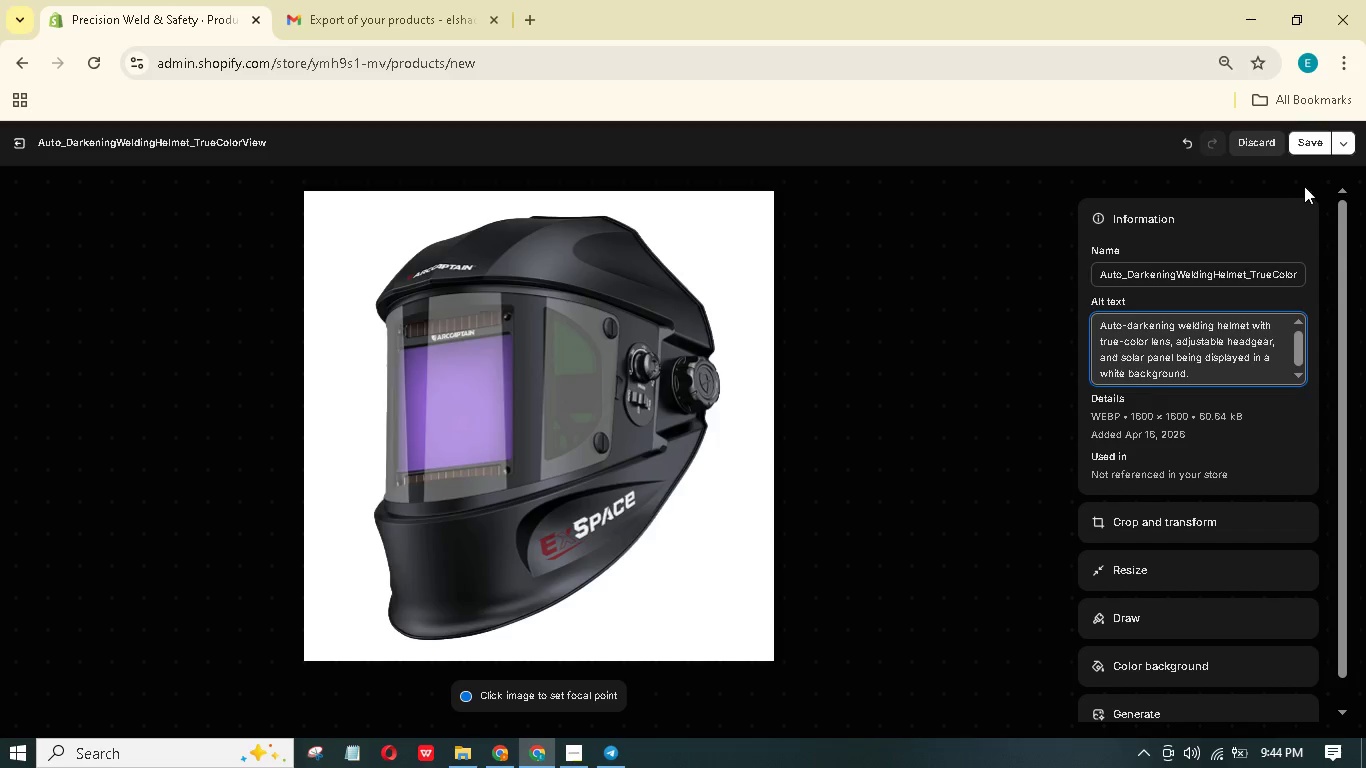 
left_click([1308, 151])
 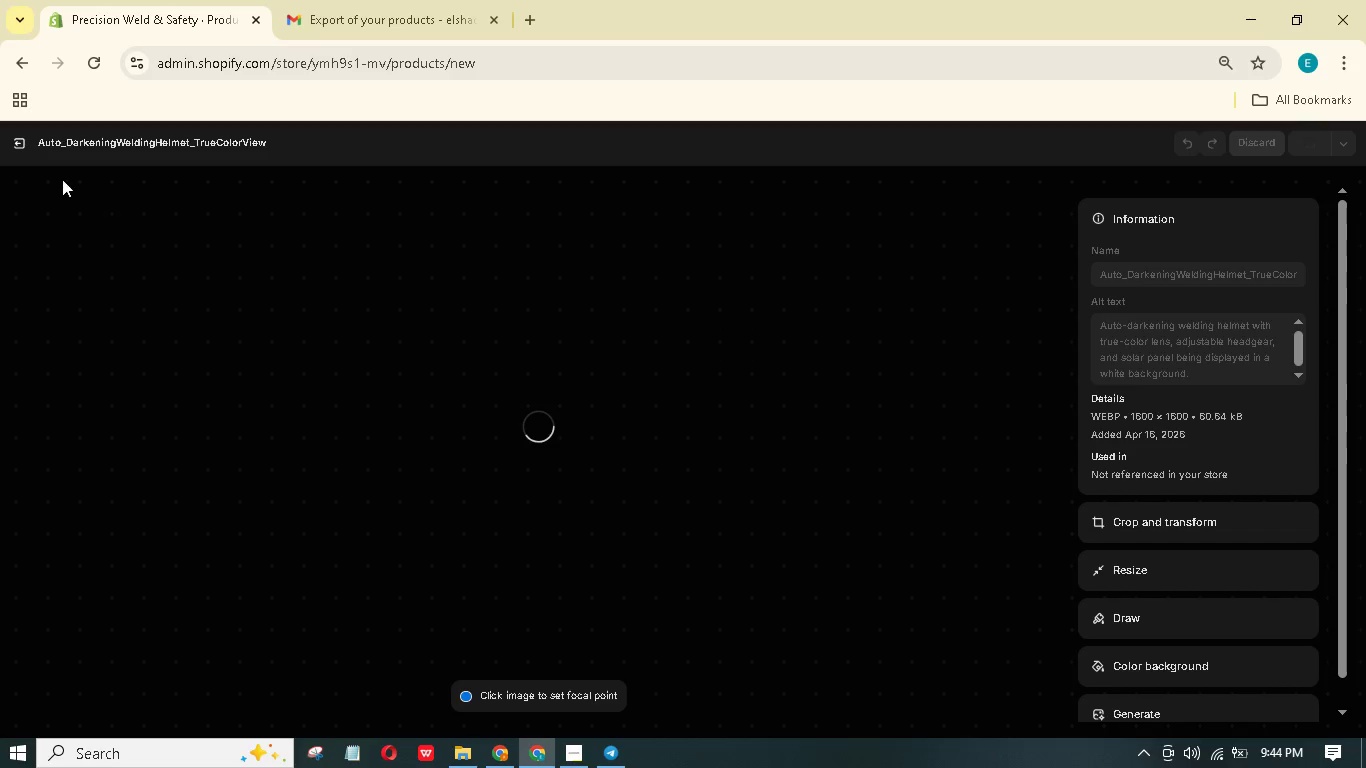 
mouse_move([42, 180])
 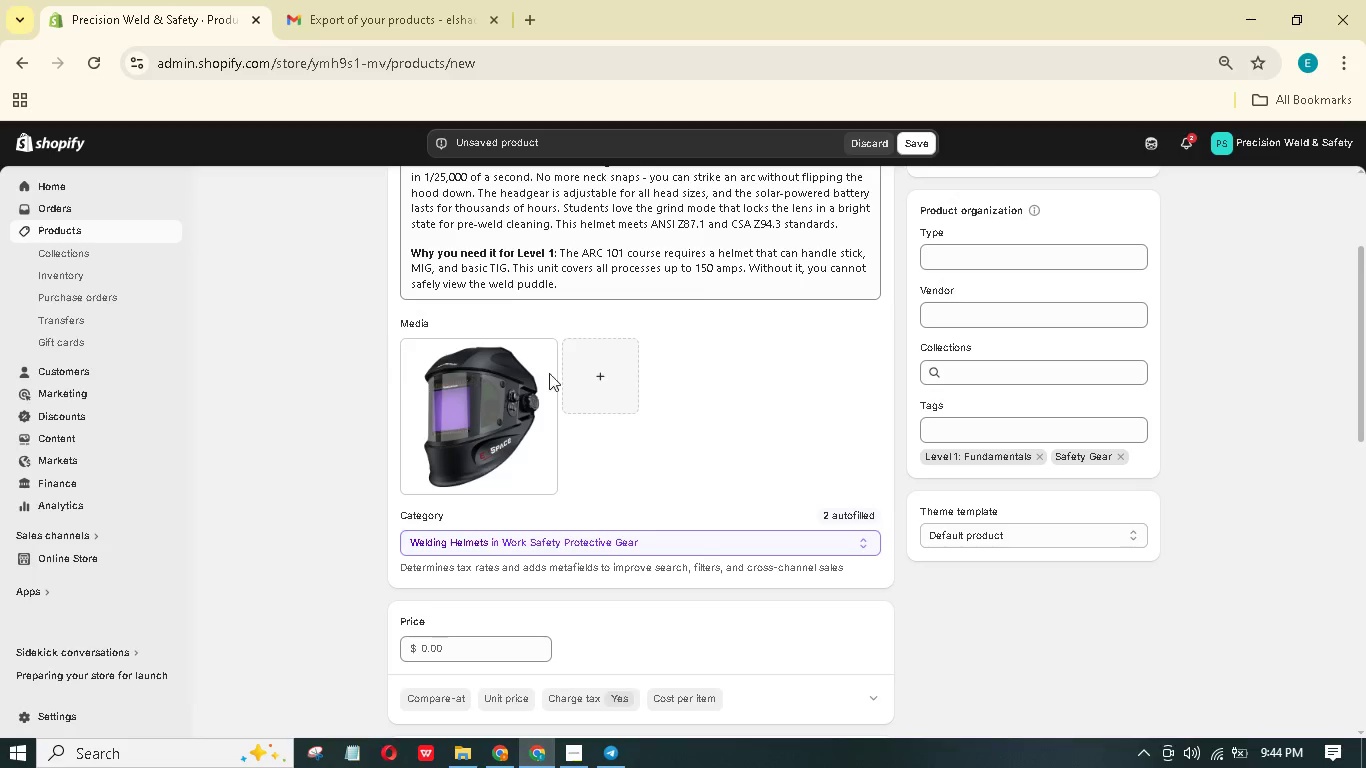 
scroll: coordinate [755, 379], scroll_direction: down, amount: 3.0
 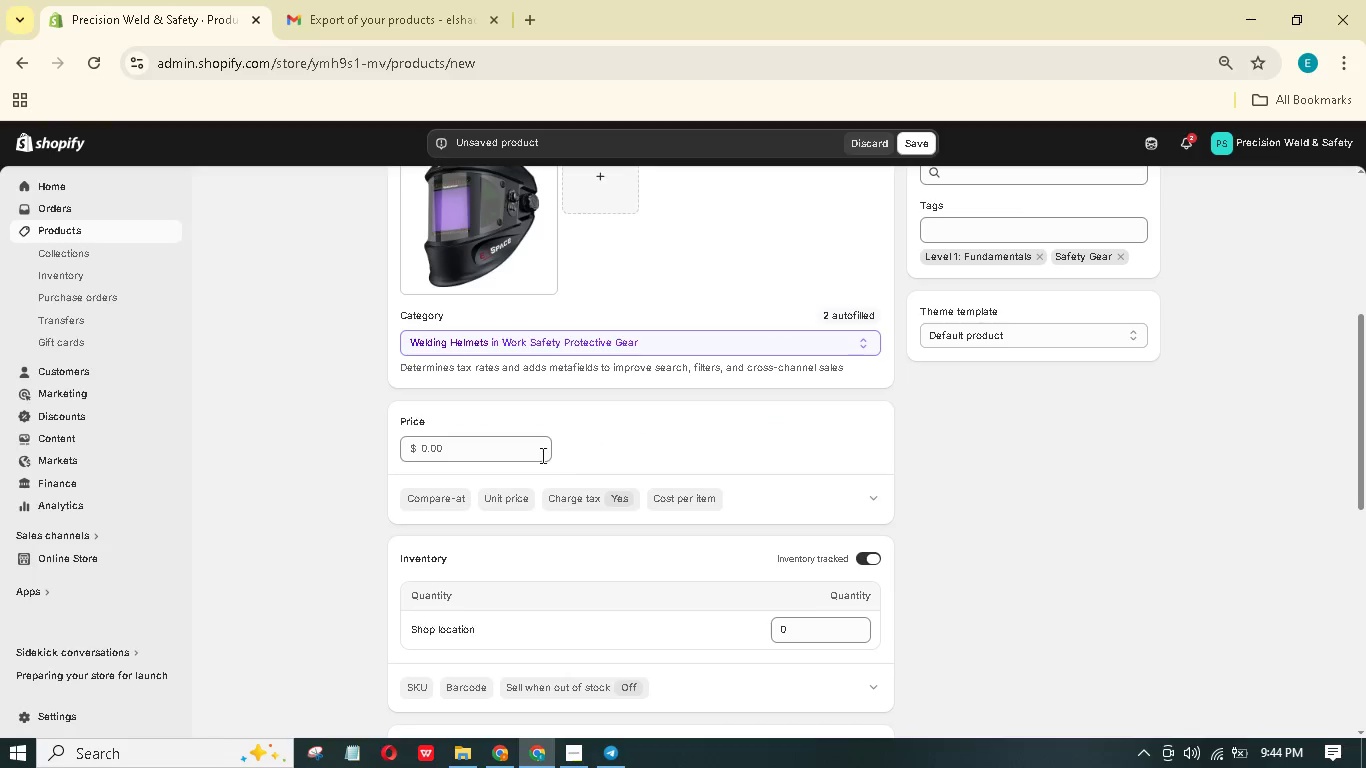 
wait(9.78)
 